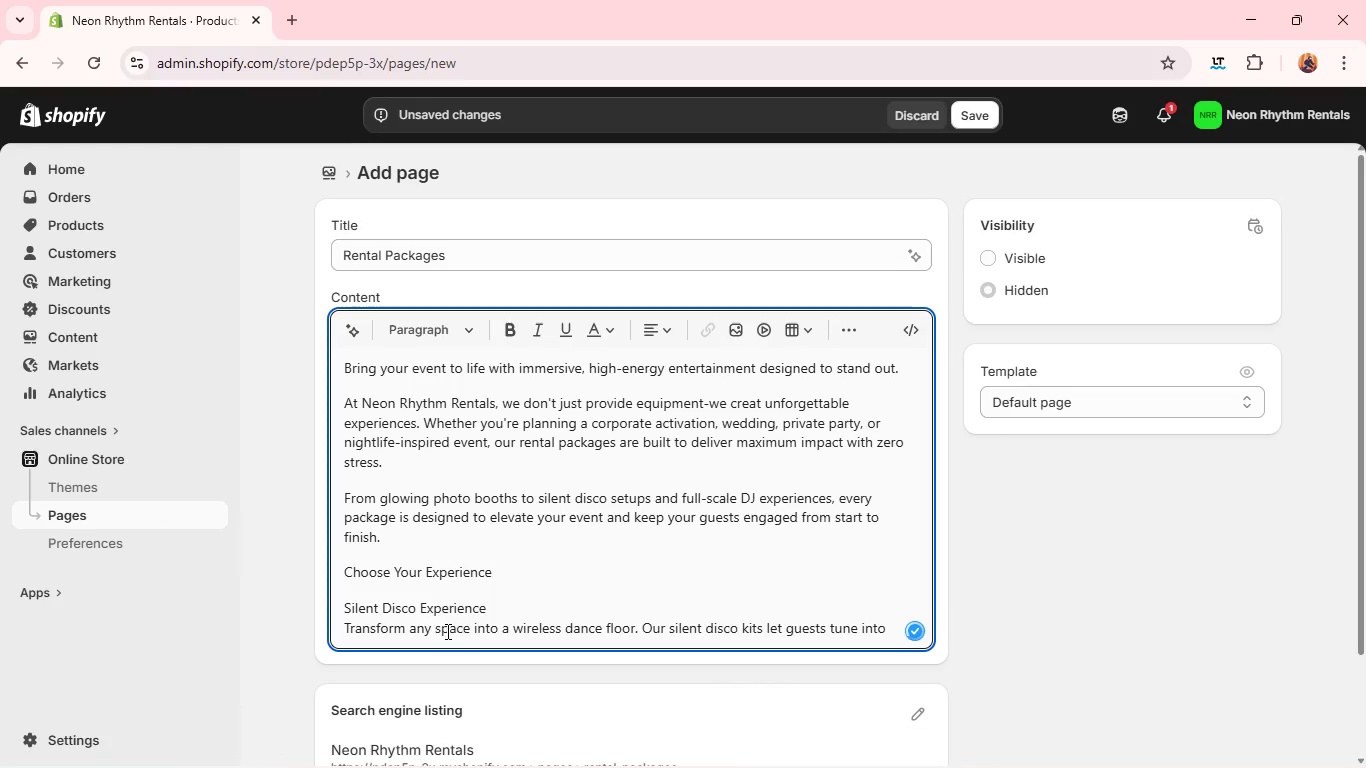 
key(P)
 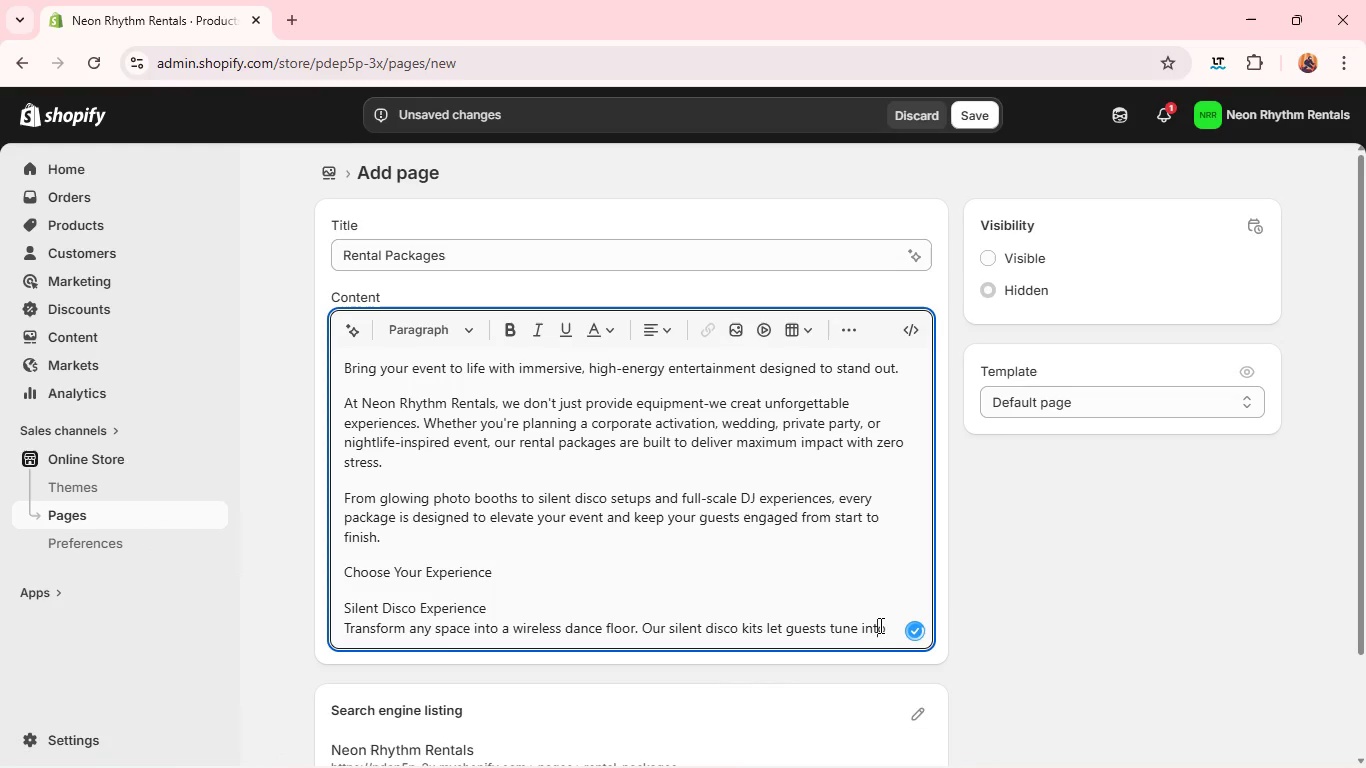 
left_click([879, 625])
 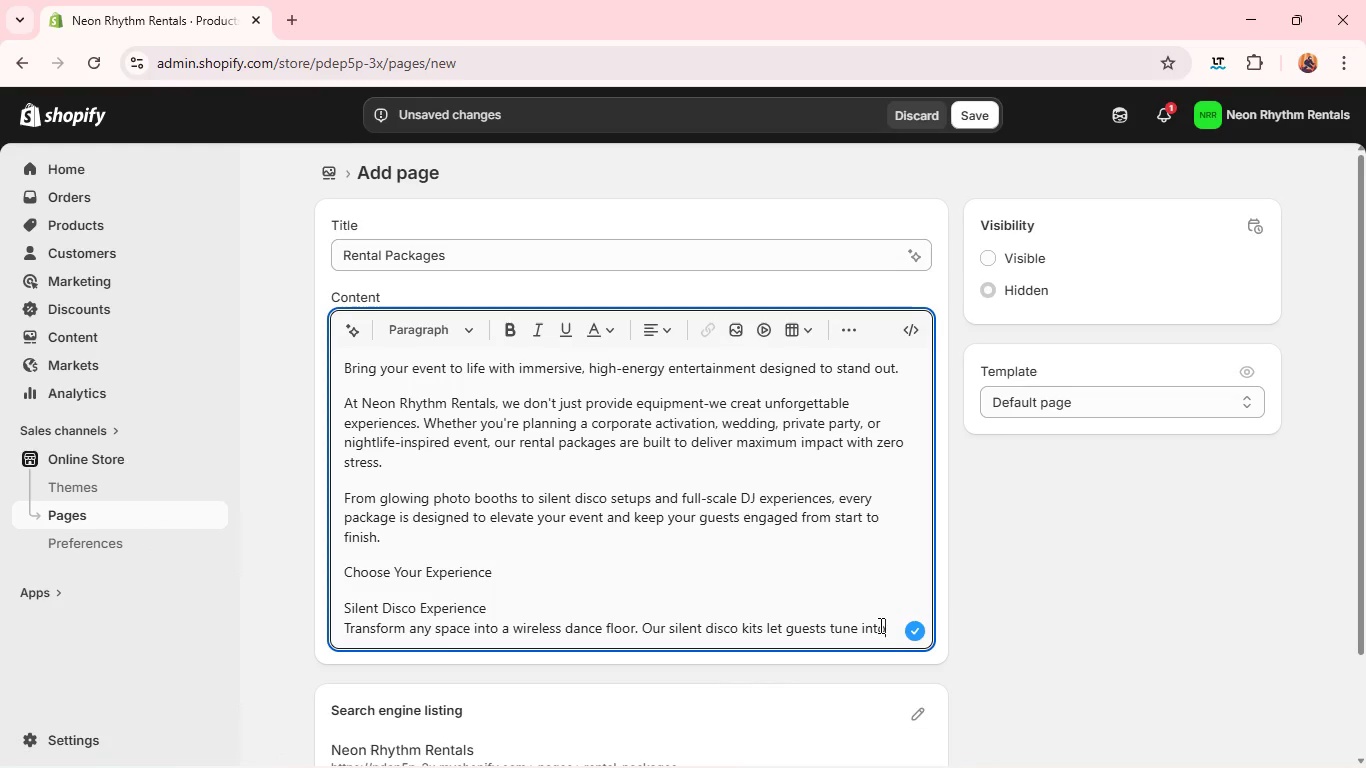 
key(ArrowRight)
 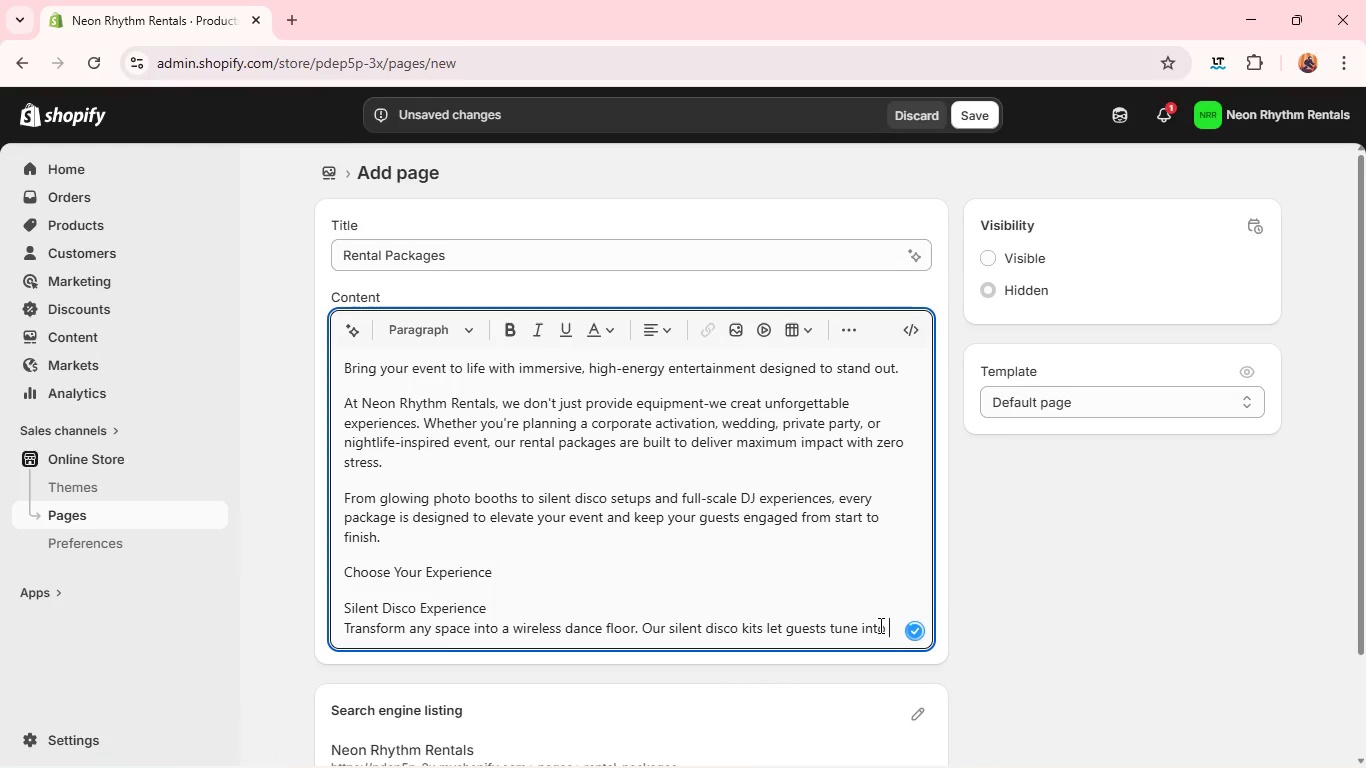 
type( multiple music)
 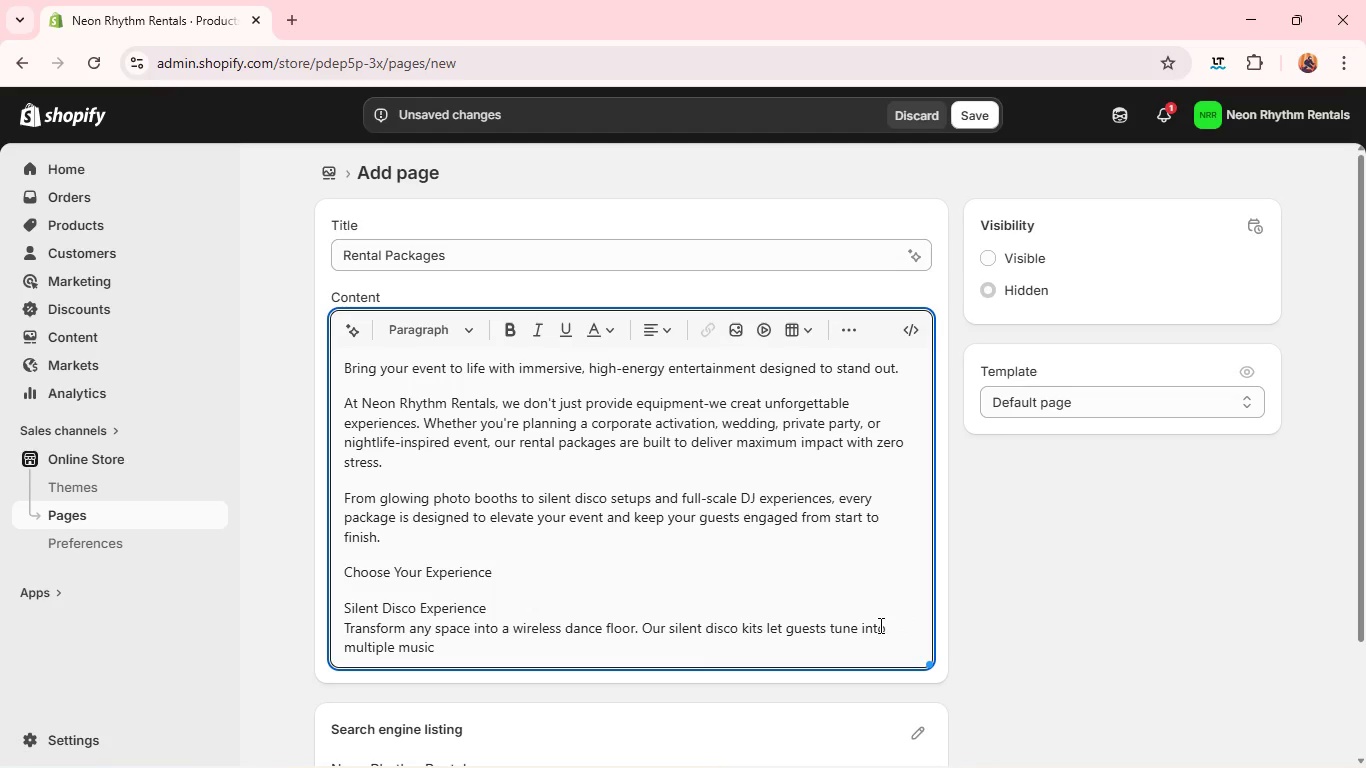 
type( channels through LED headphones-perfect for outdoor events, late-night parties, and venur)
key(Backspace)
type(es with souns)
key(Backspace)
type(d restrictions.)
 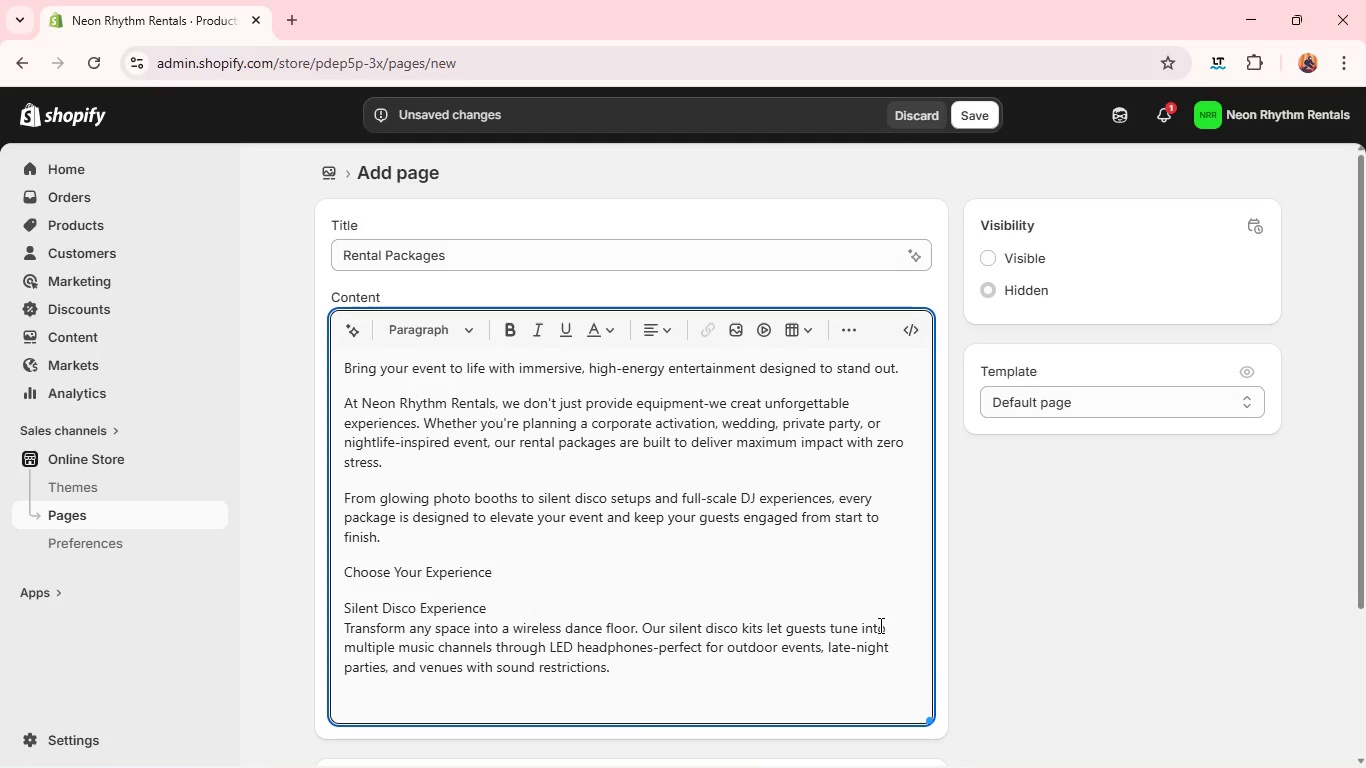 
 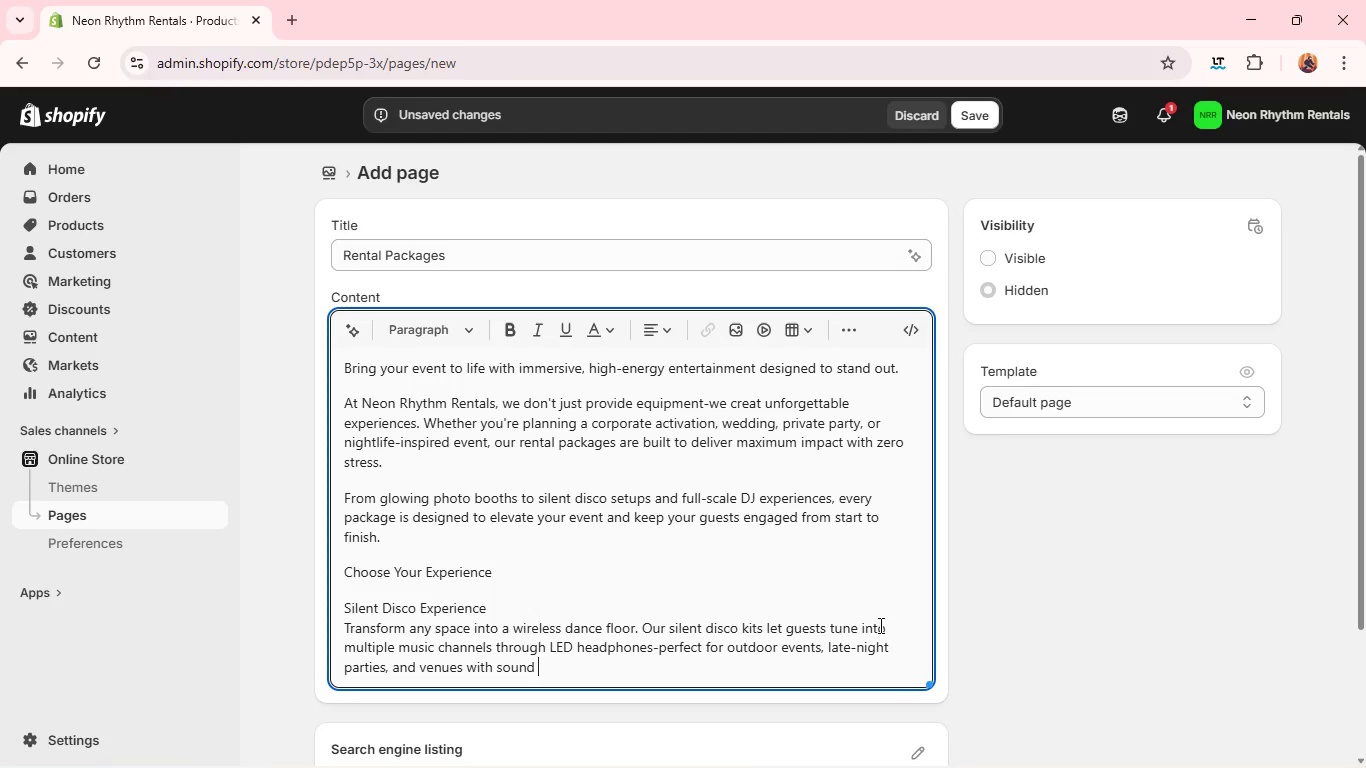 
key(Enter)
 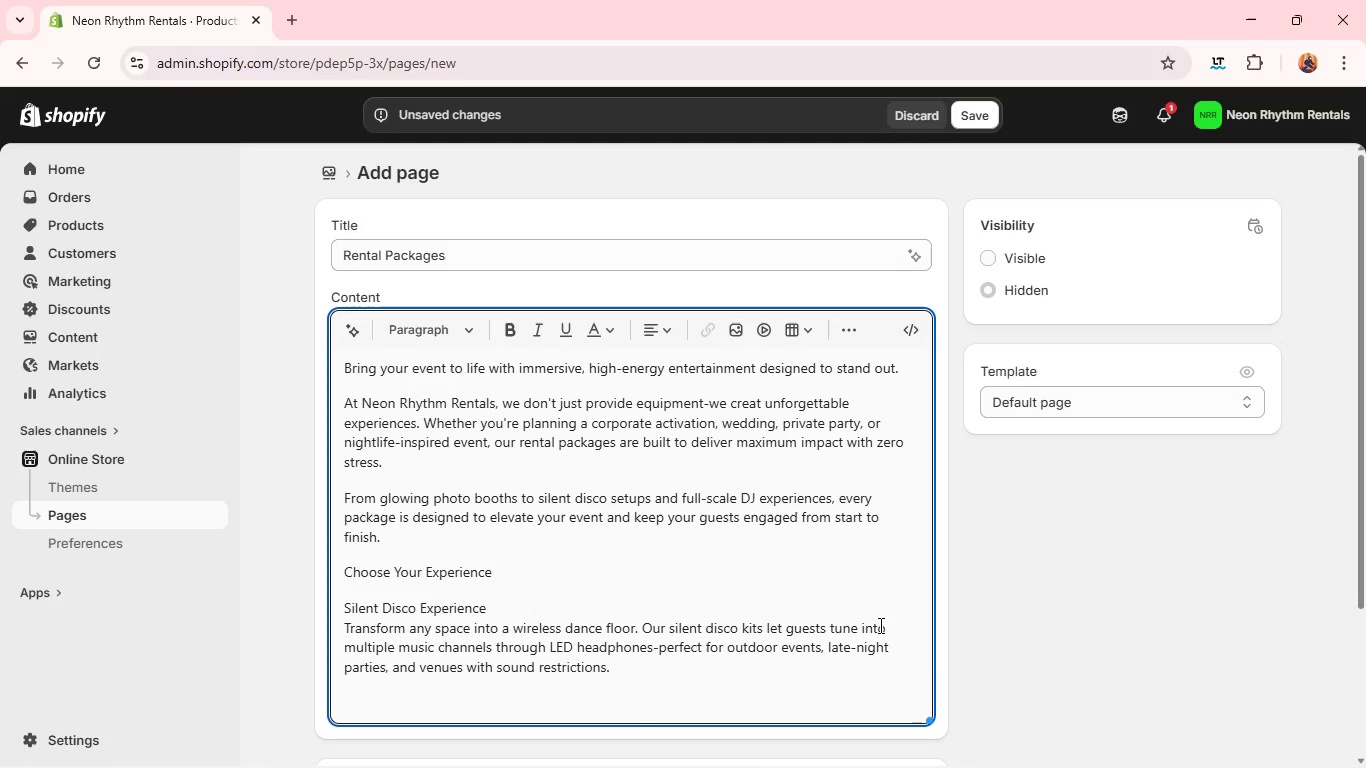 
type(Neon Glow Photo Booth)
 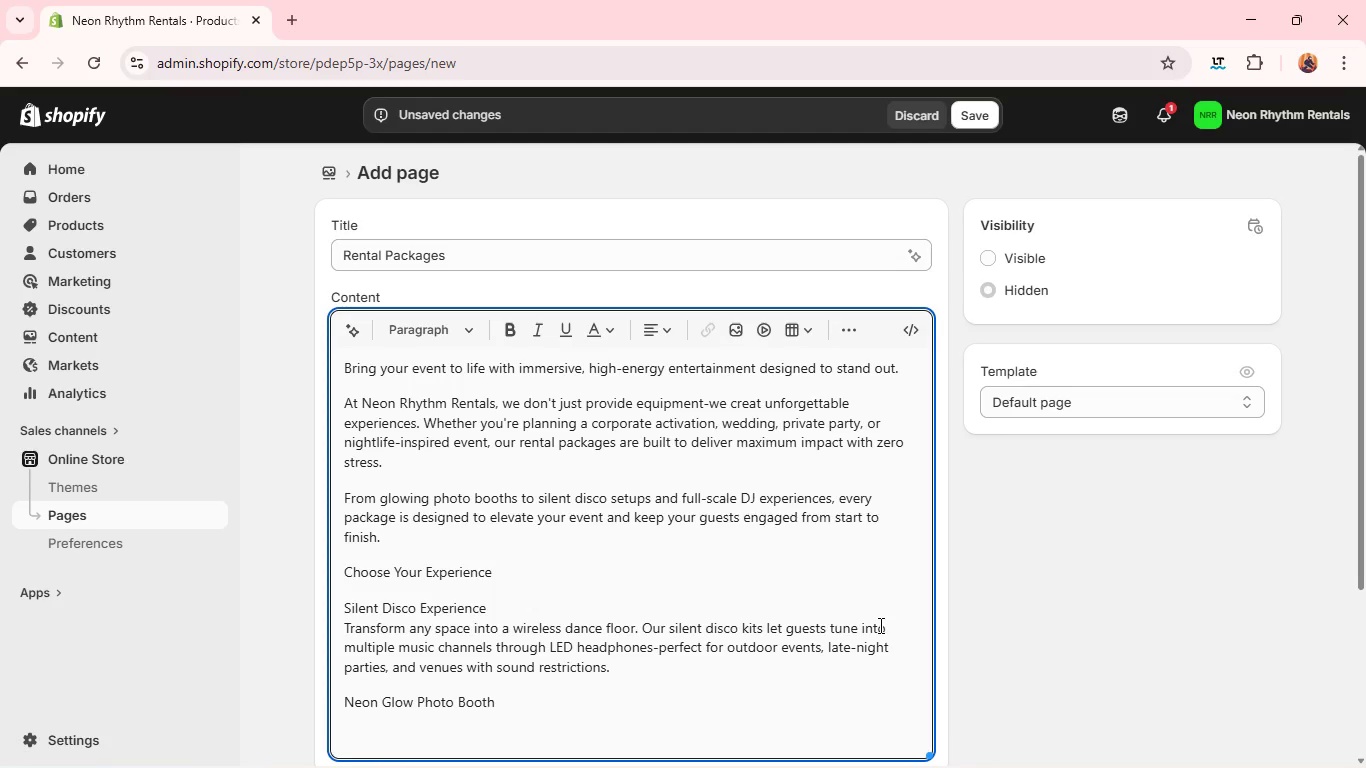 
 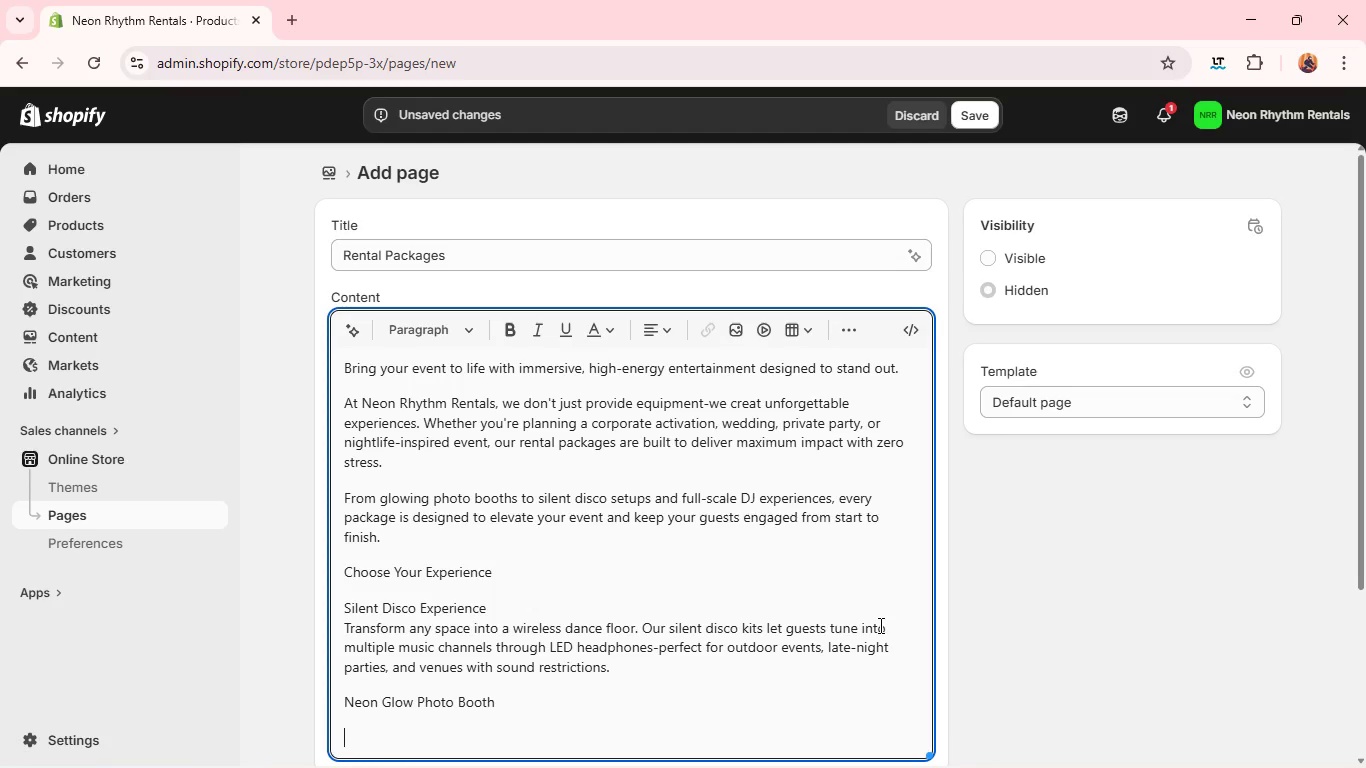 
key(Enter)
 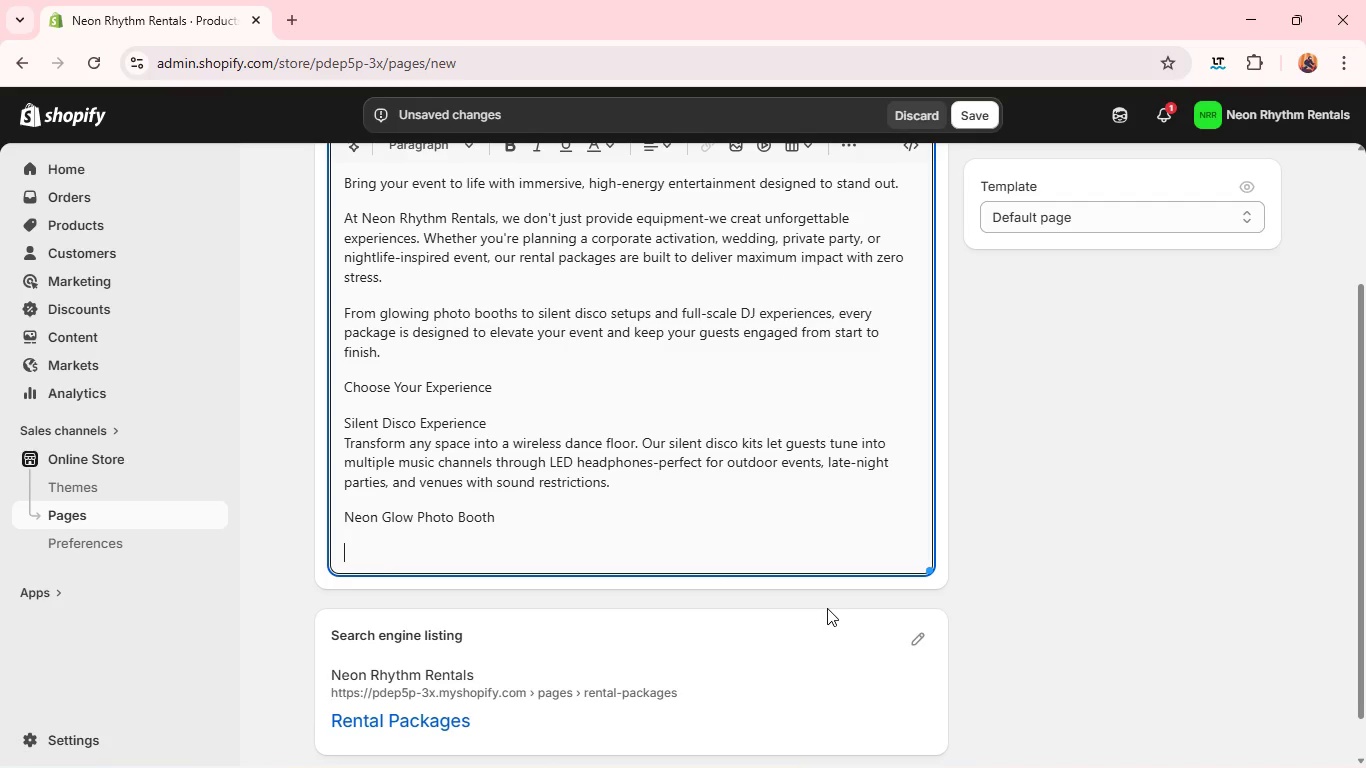 
key(Backspace)
 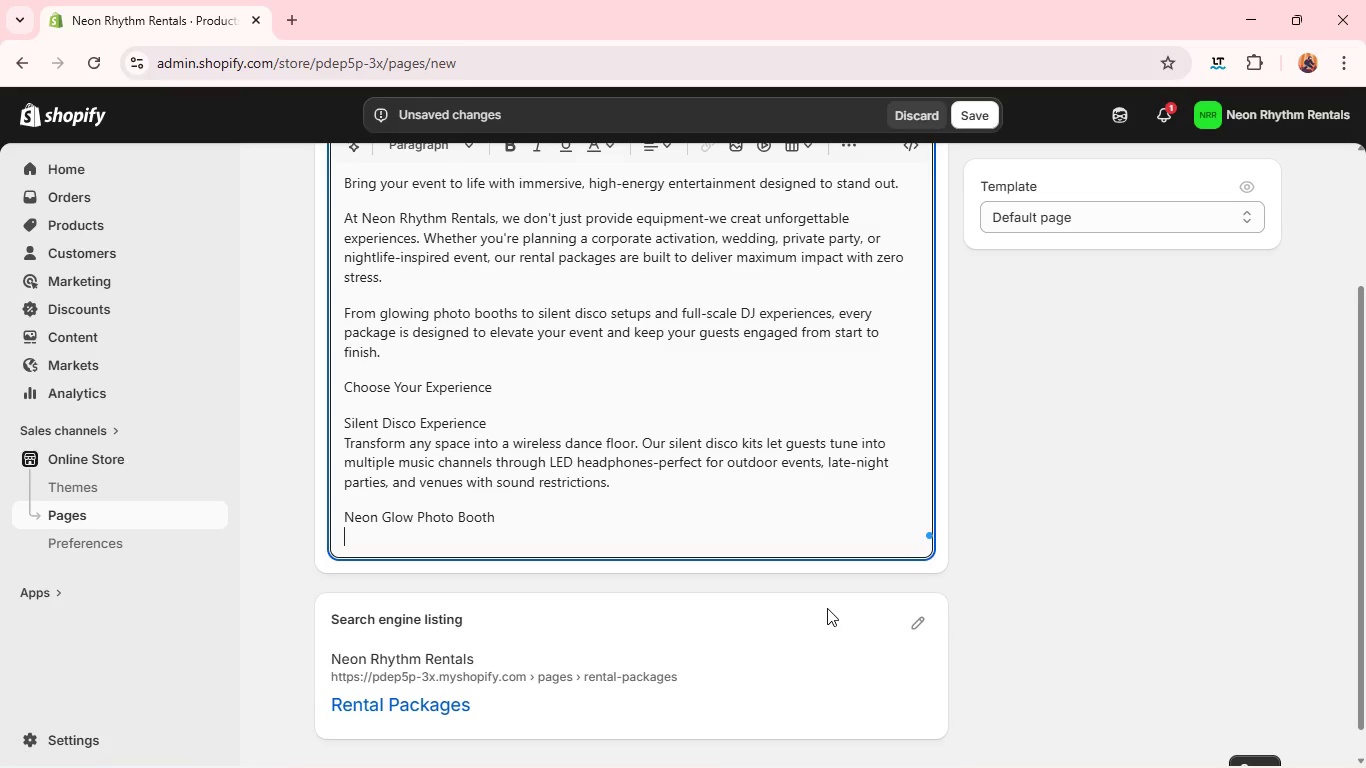 
key(Shift+ShiftRight)
 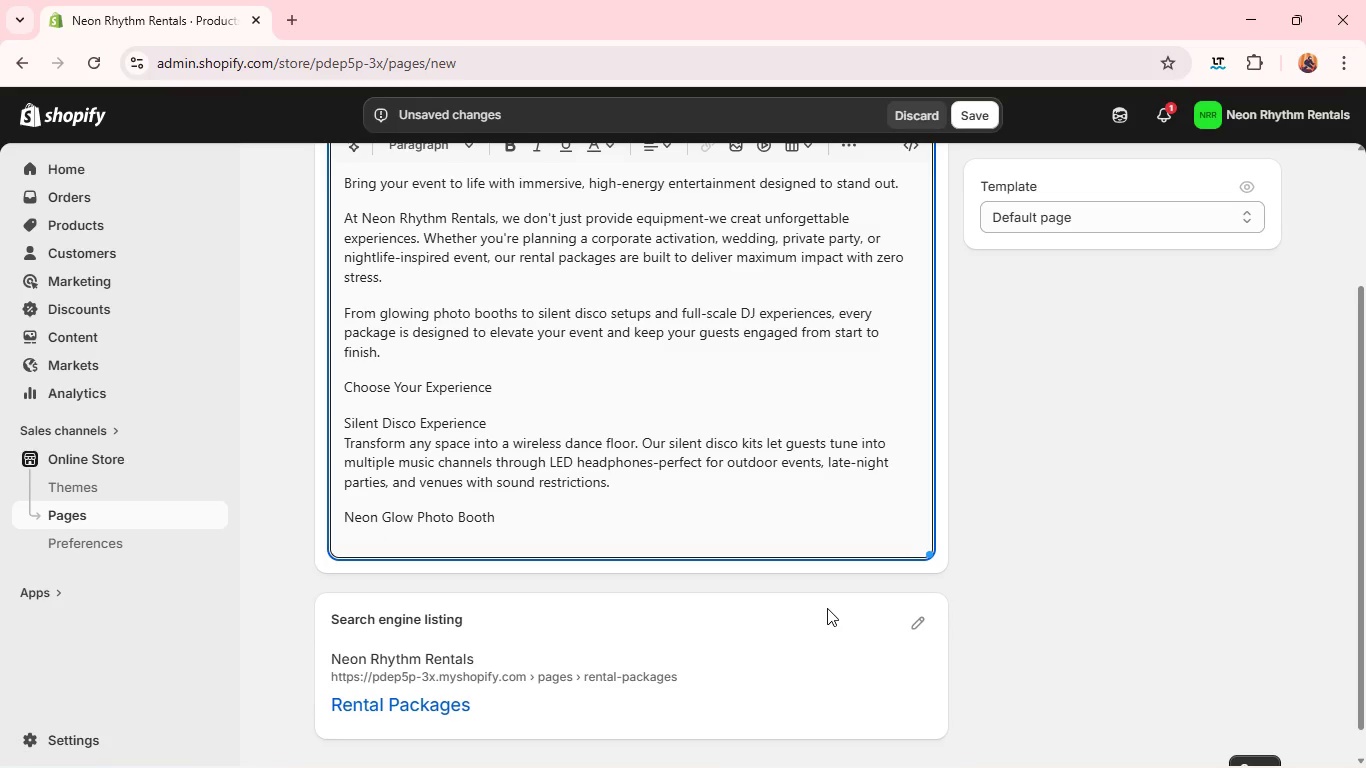 
key(Shift+Enter)
 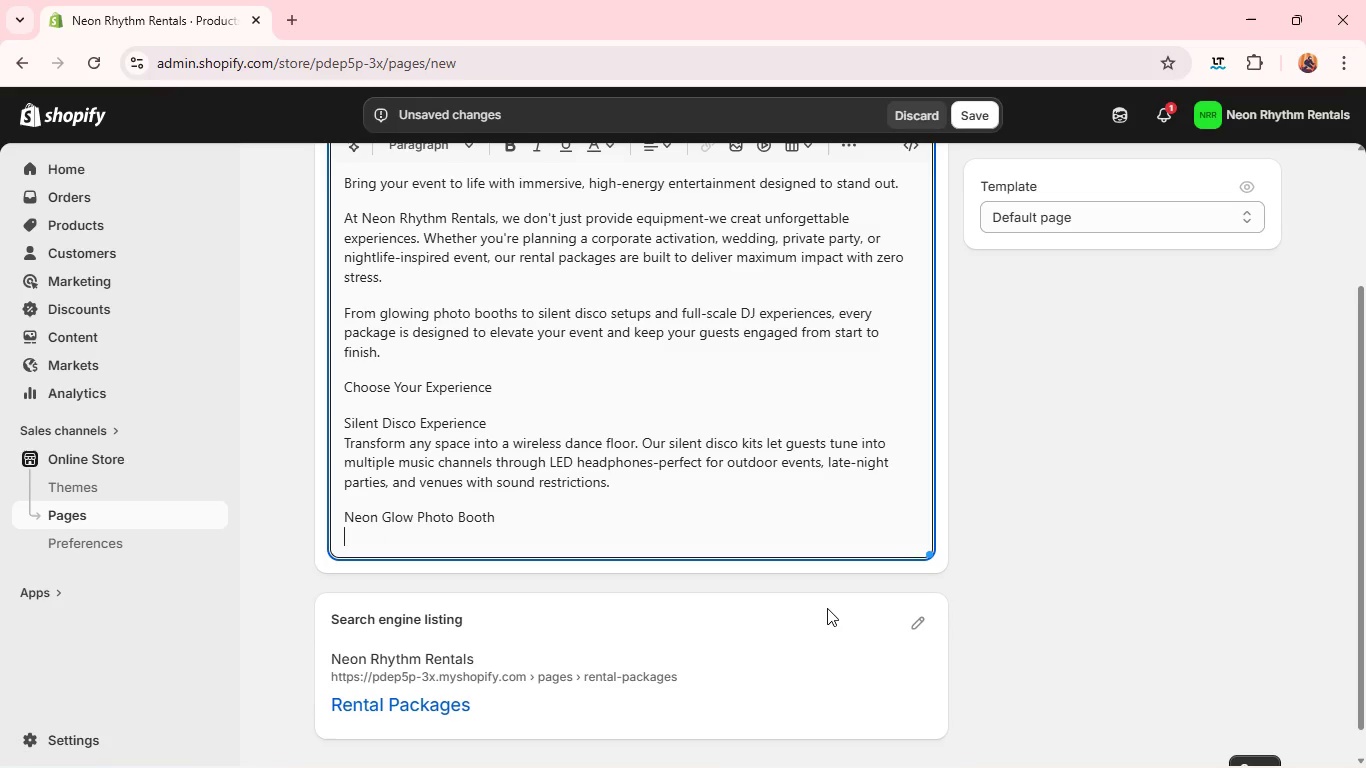 
type(Capture the energy of yout)
key(Backspace)
type(r)
 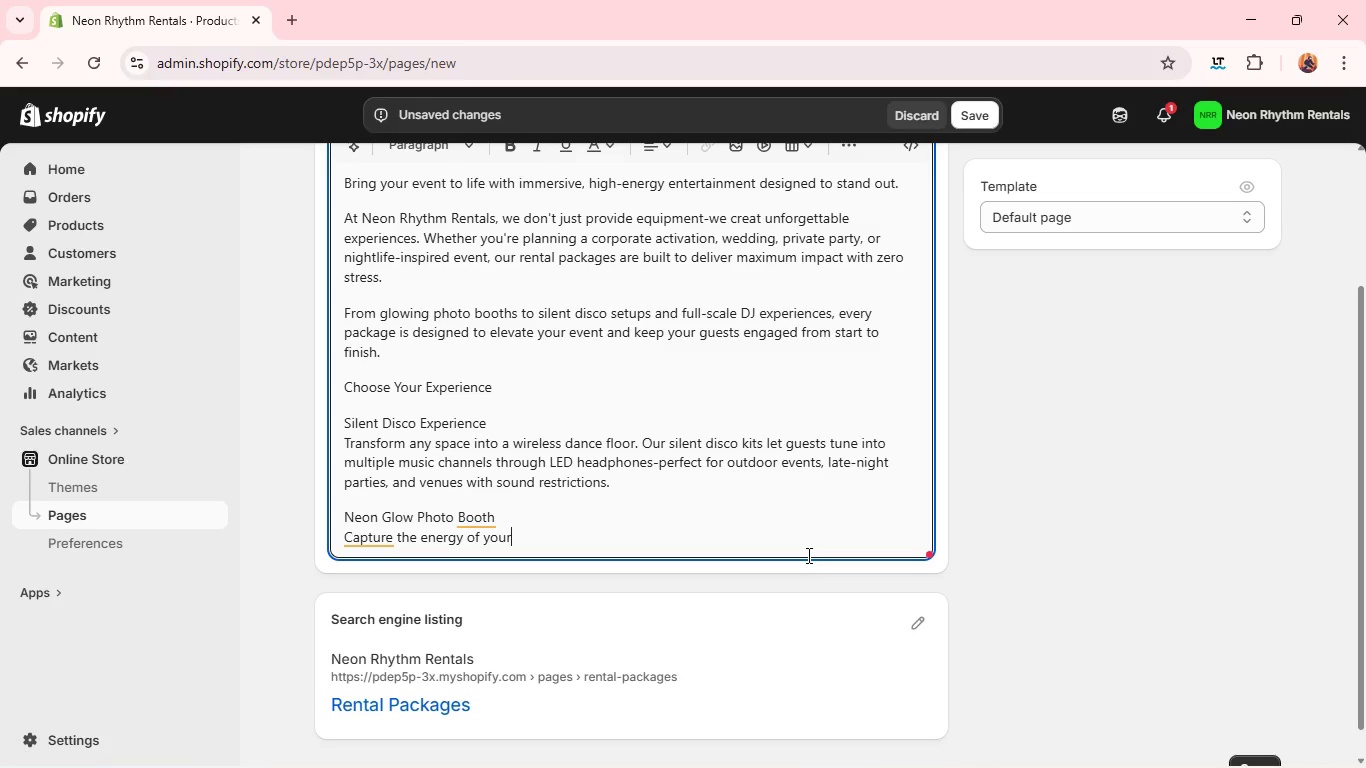 
type( event with a vibrate LED phot )
key(Backspace)
type(o booth)
 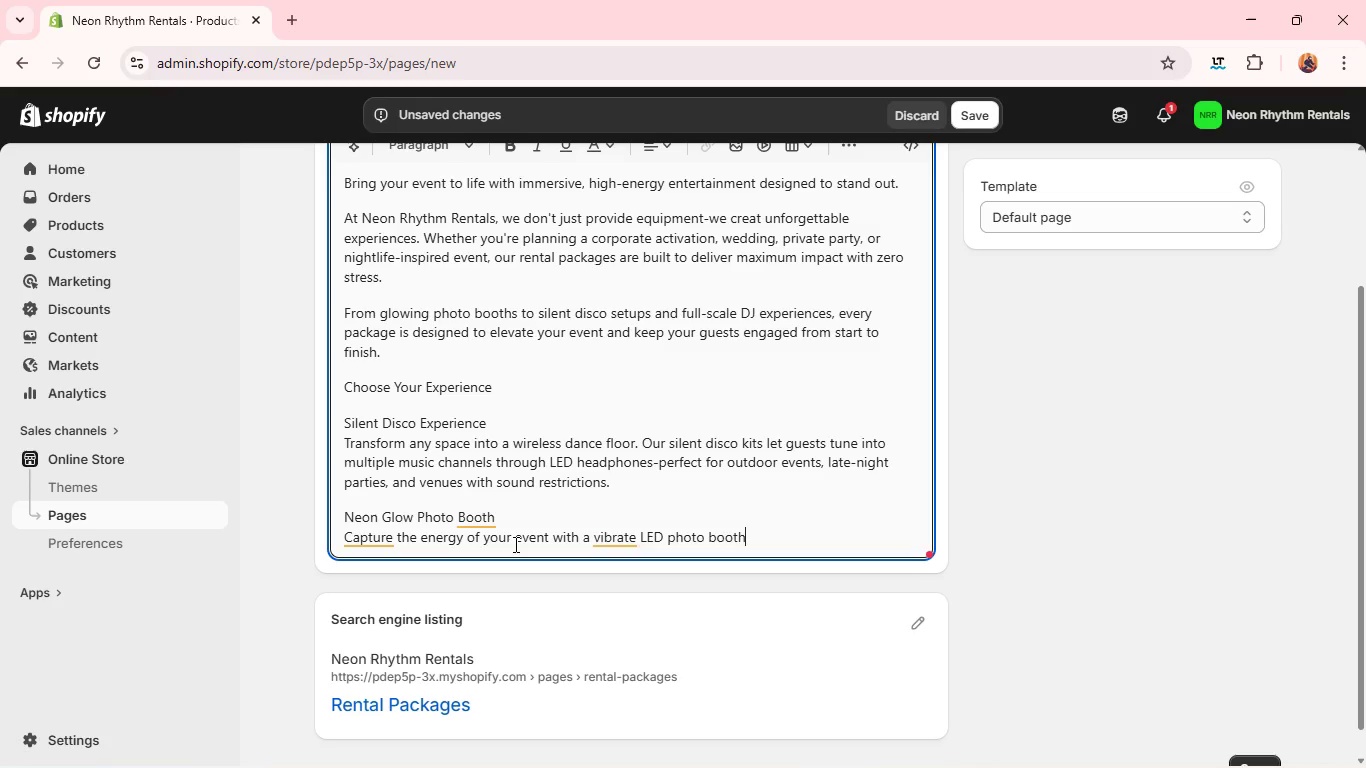 
left_click([472, 514])
 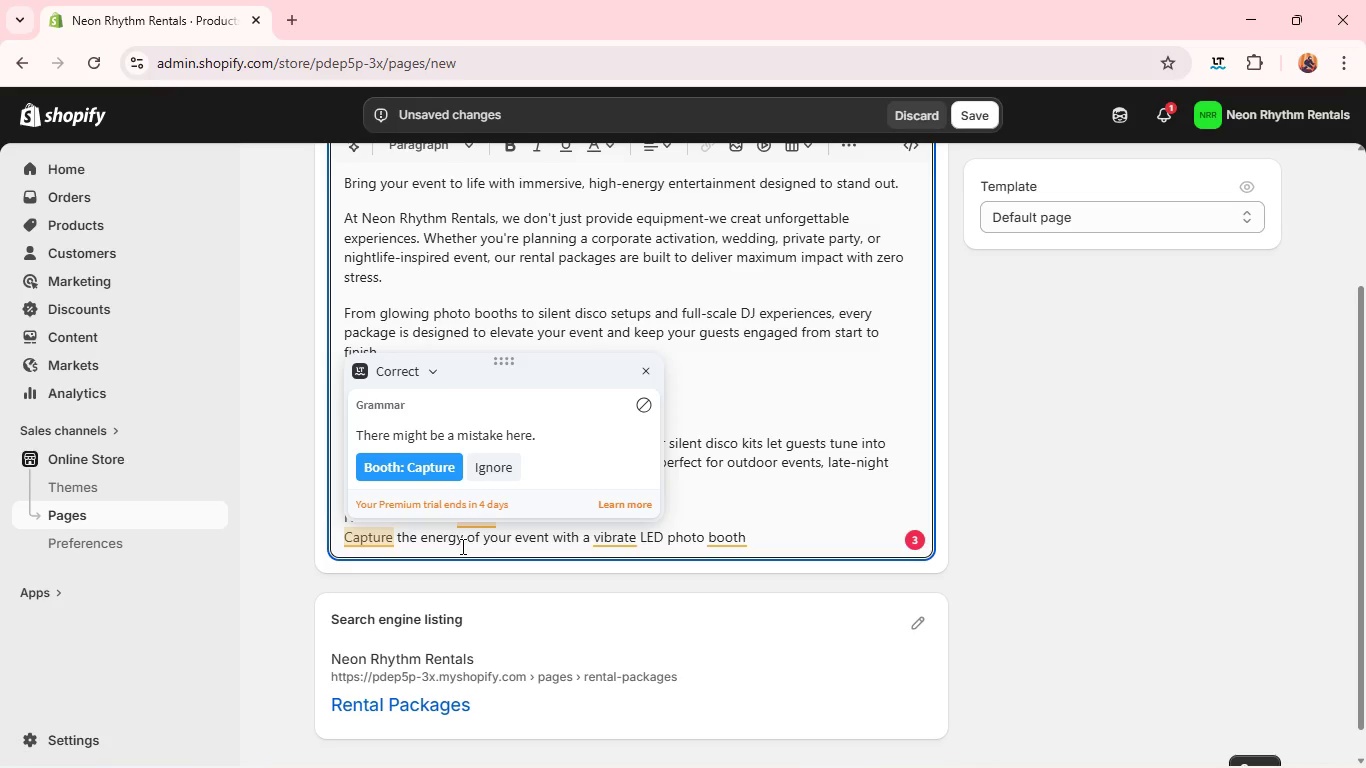 
wait(5.53)
 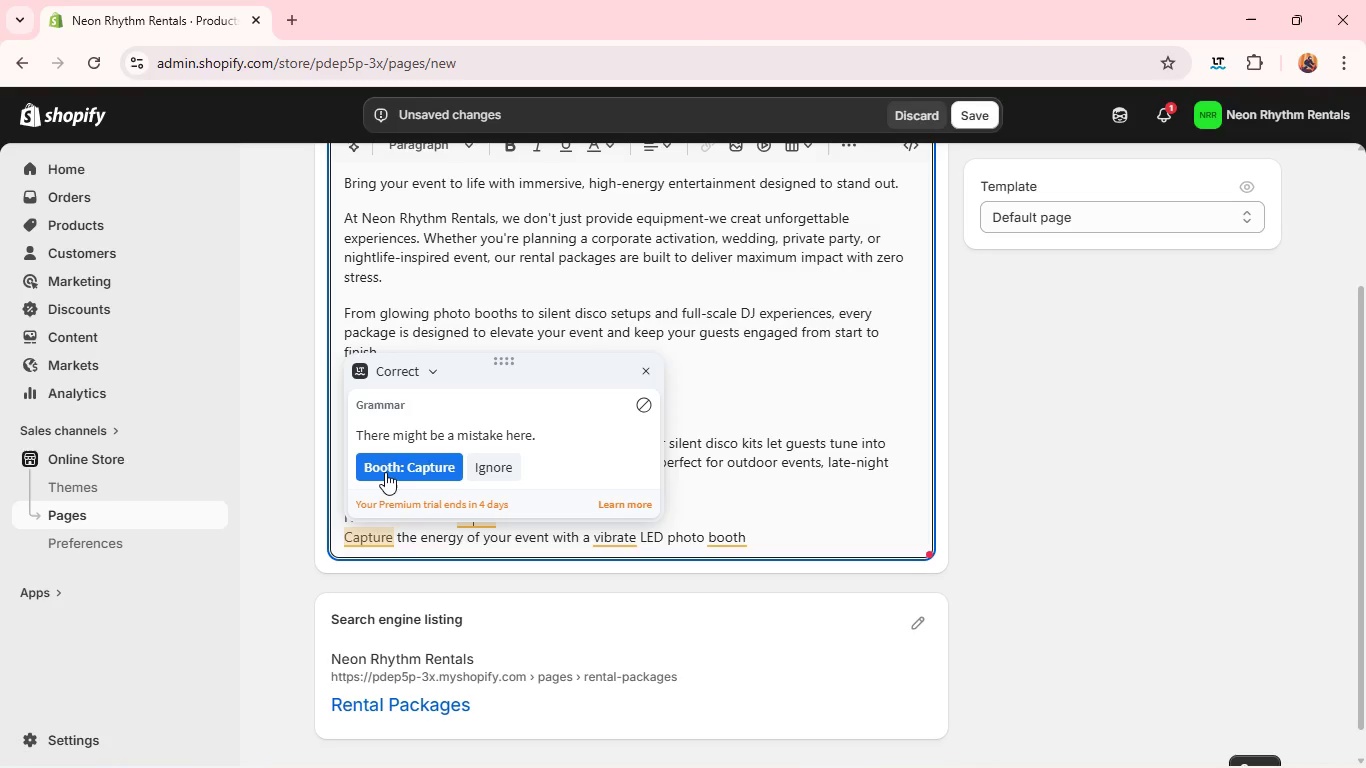 
left_click([453, 540])
 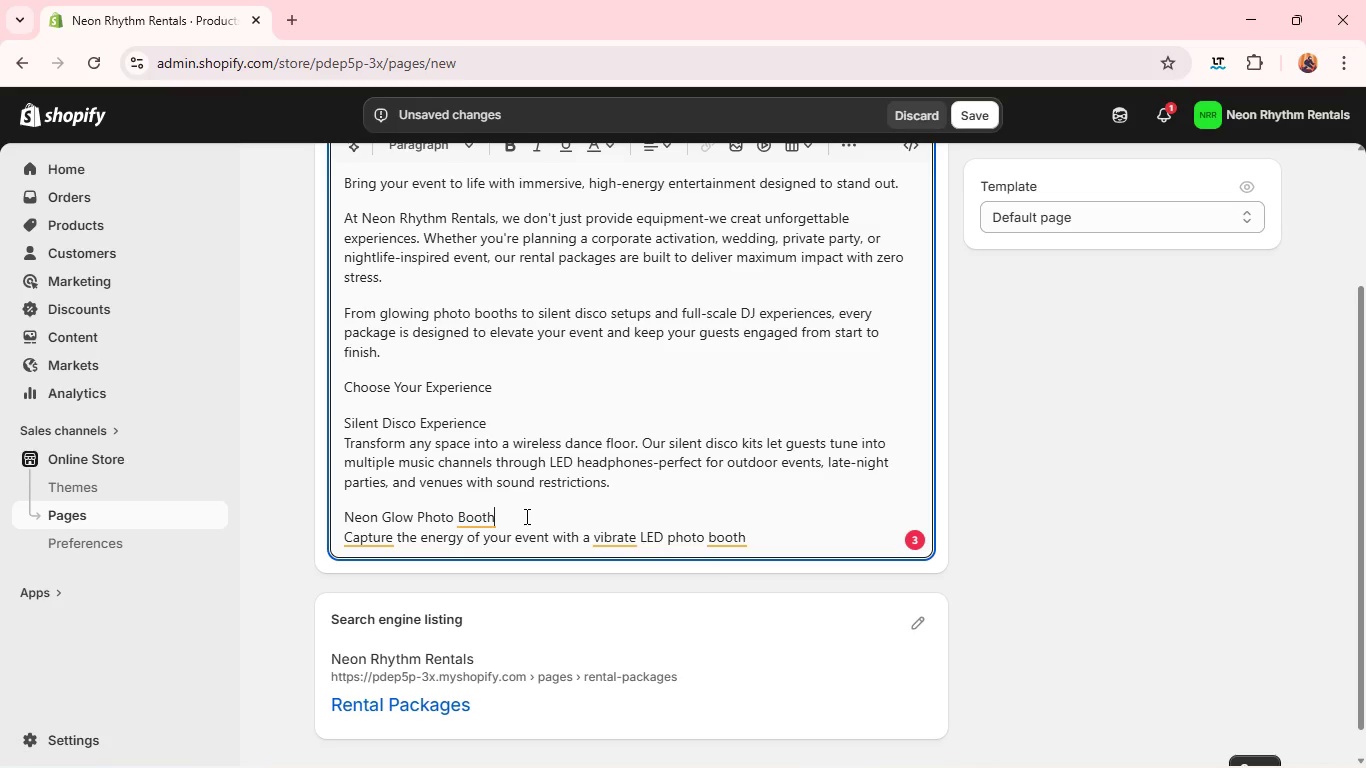 
left_click([525, 516])
 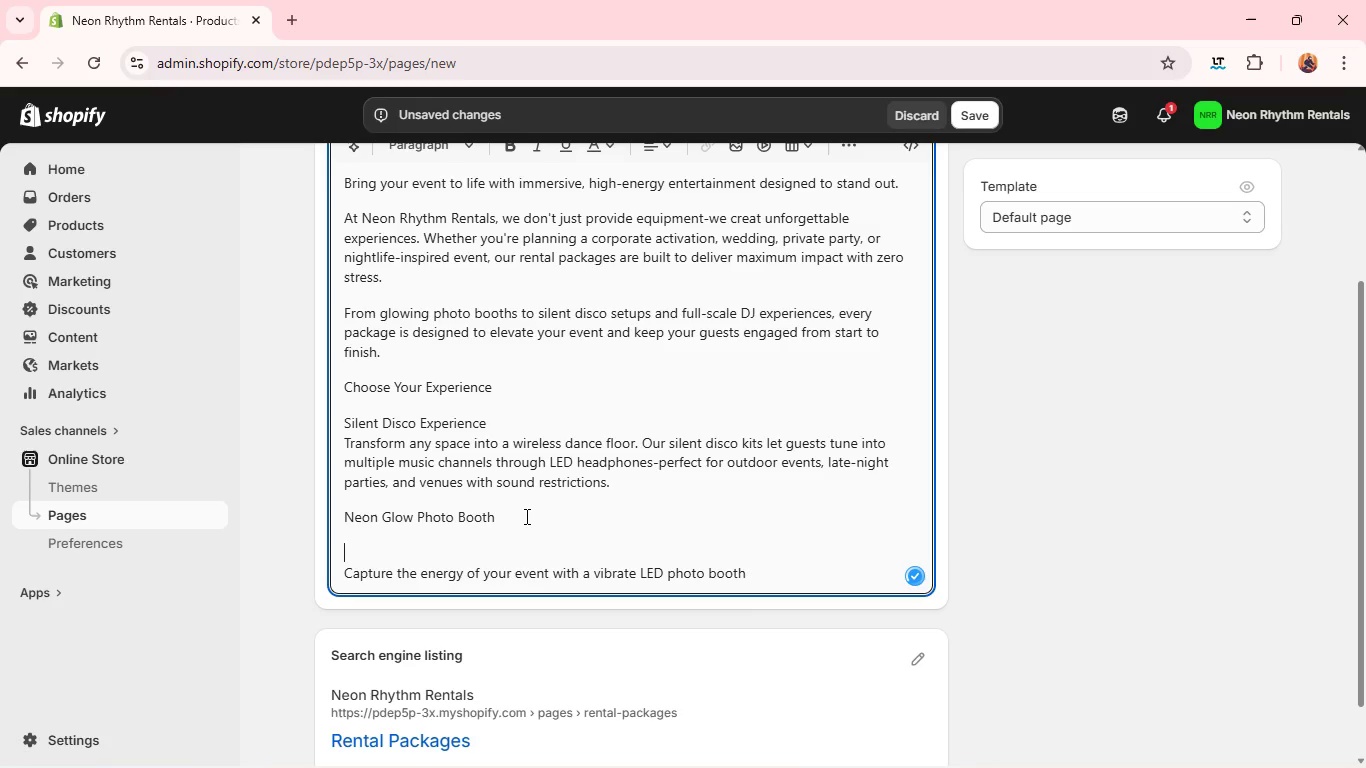 
key(Enter)
 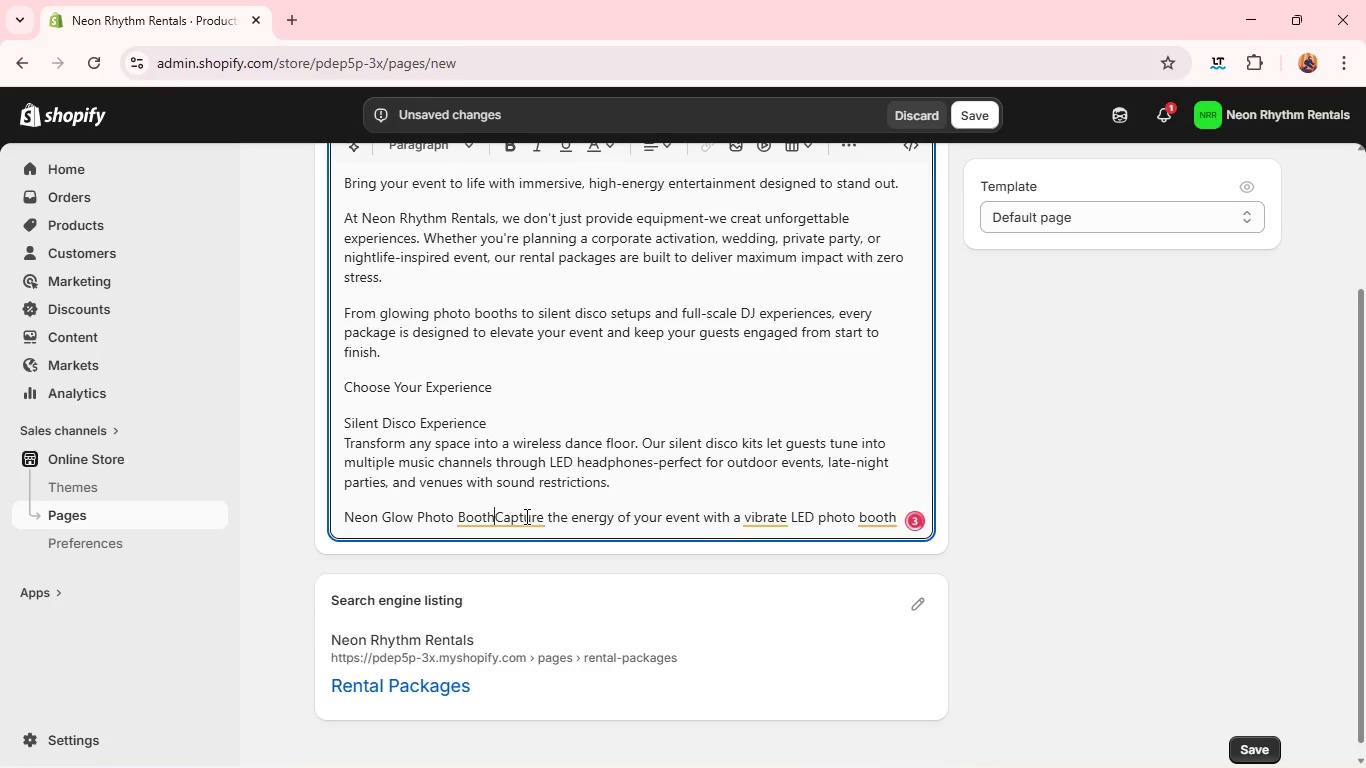 
key(Backspace)
 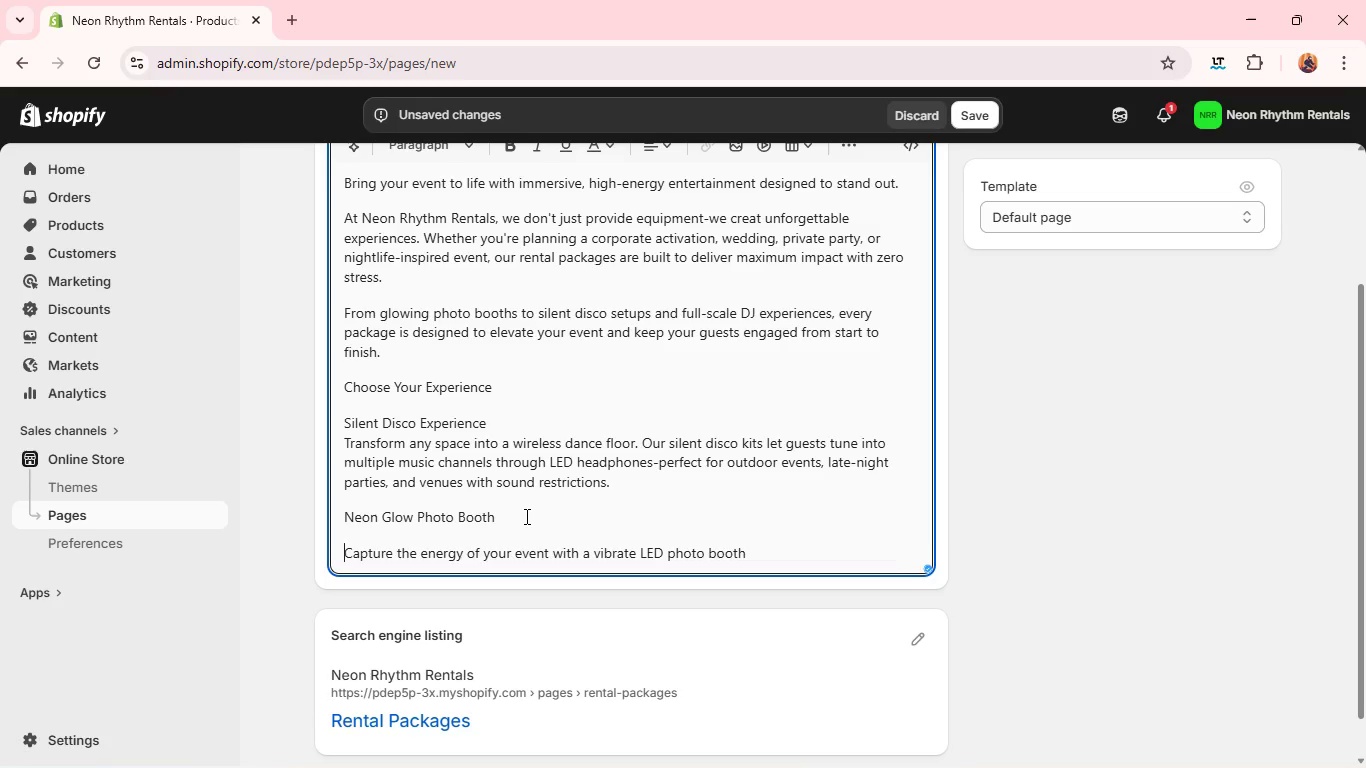 
key(Enter)
 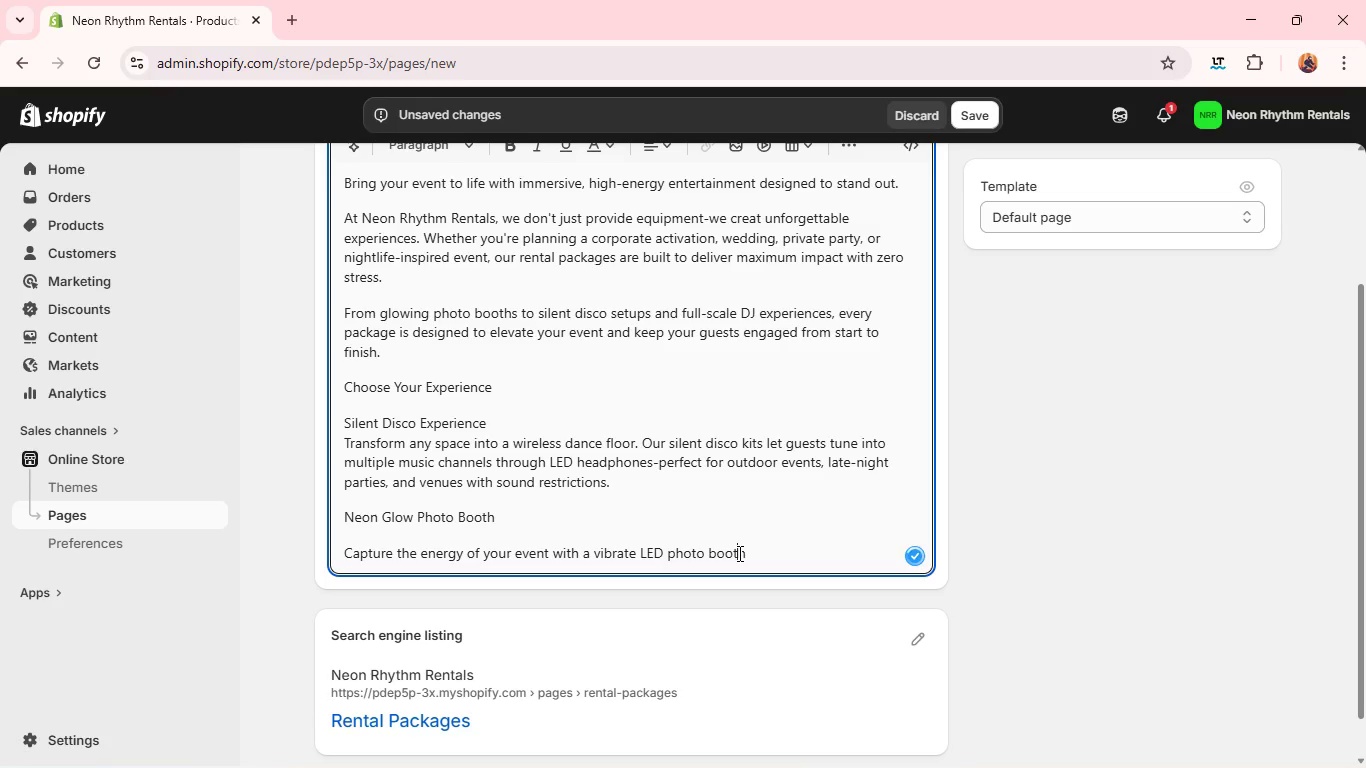 
left_click([738, 553])
 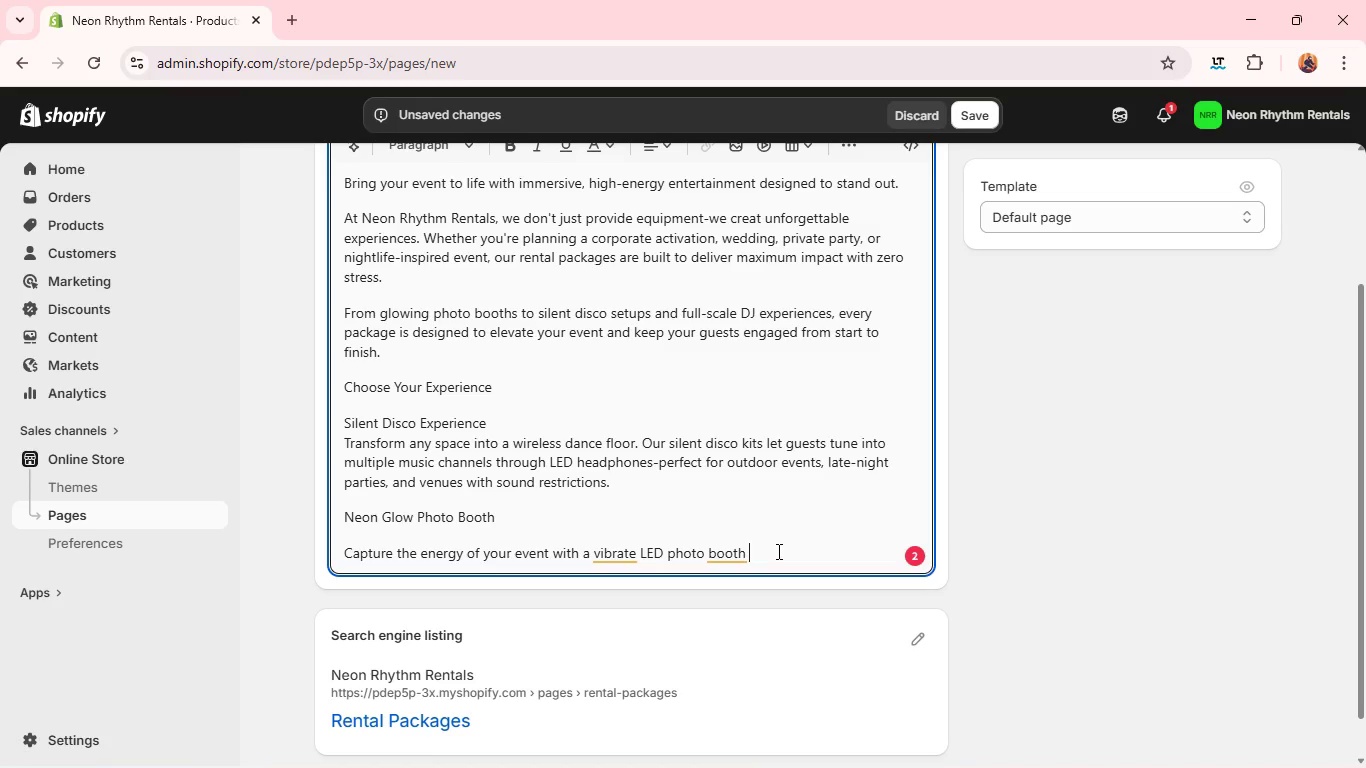 
left_click([777, 551])
 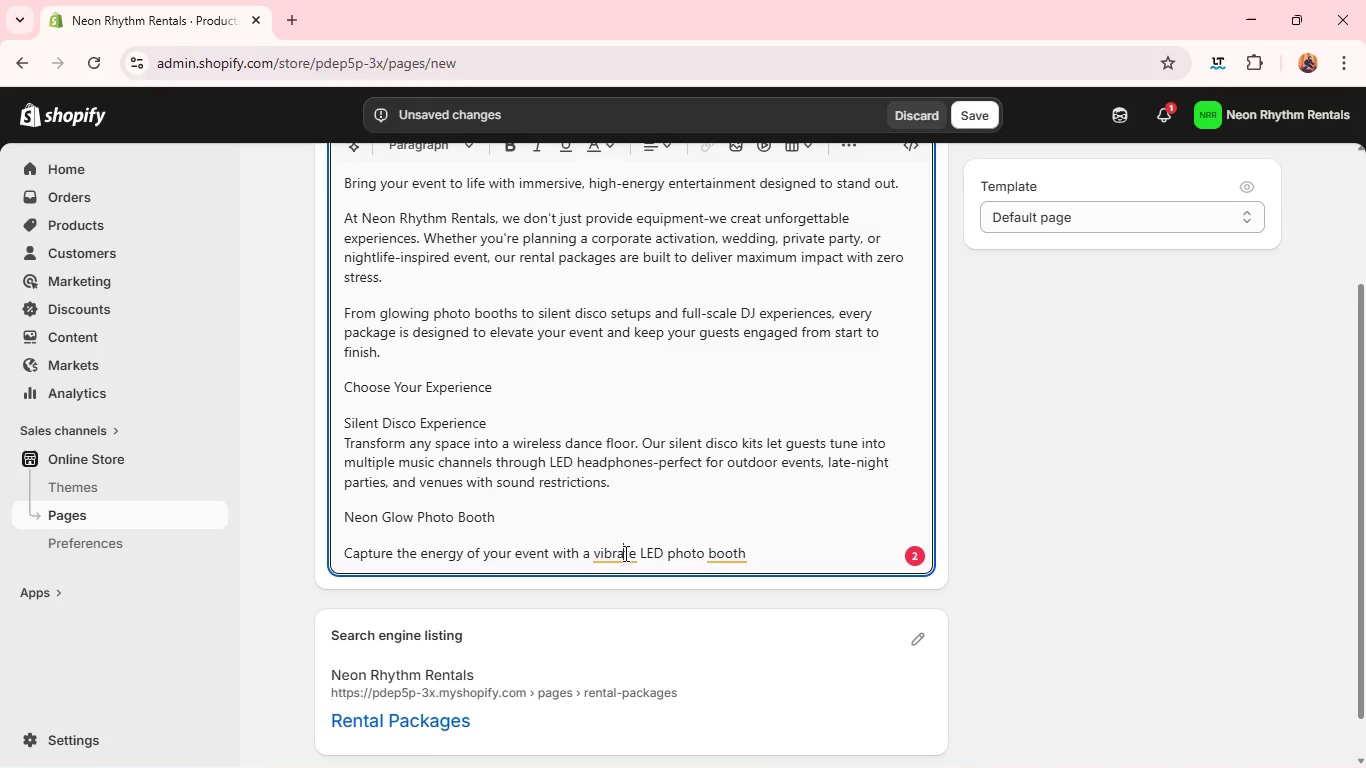 
left_click([624, 553])
 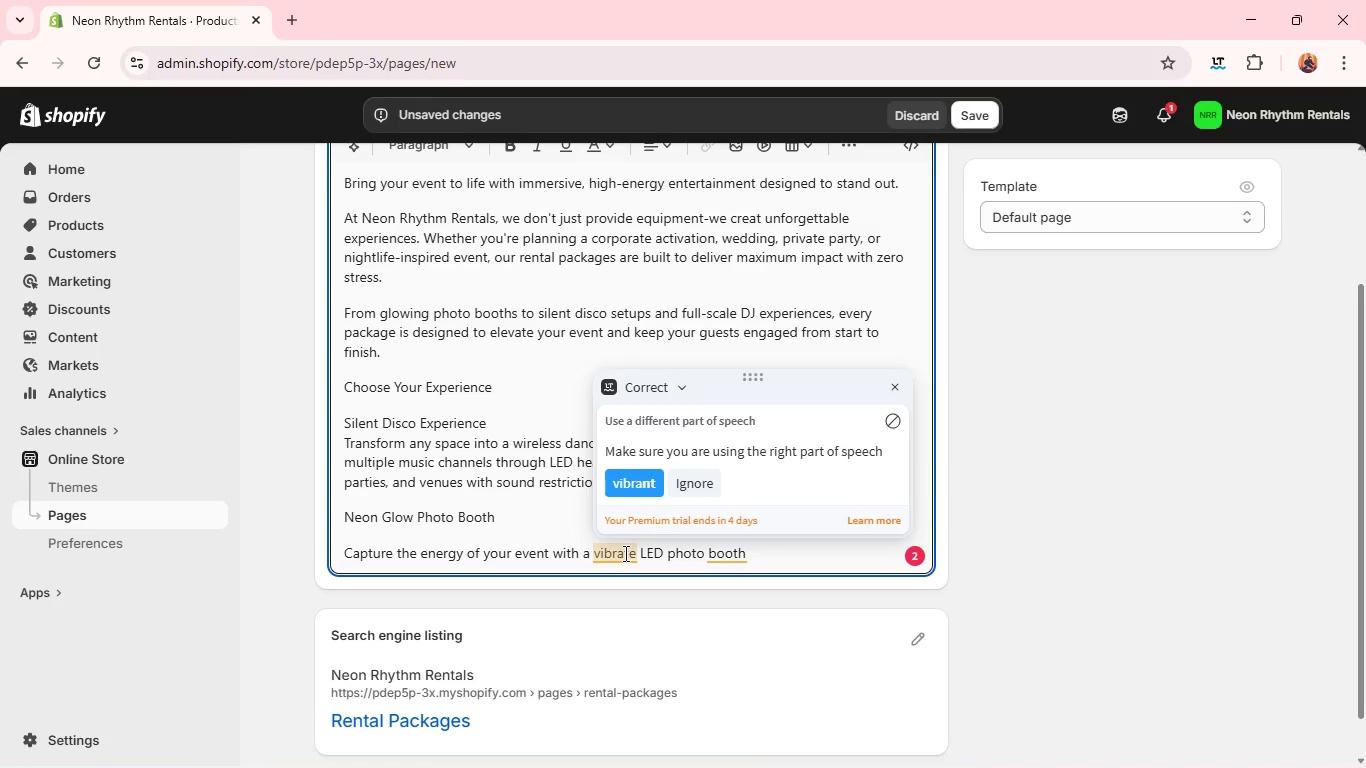 
key(PlayPause)
 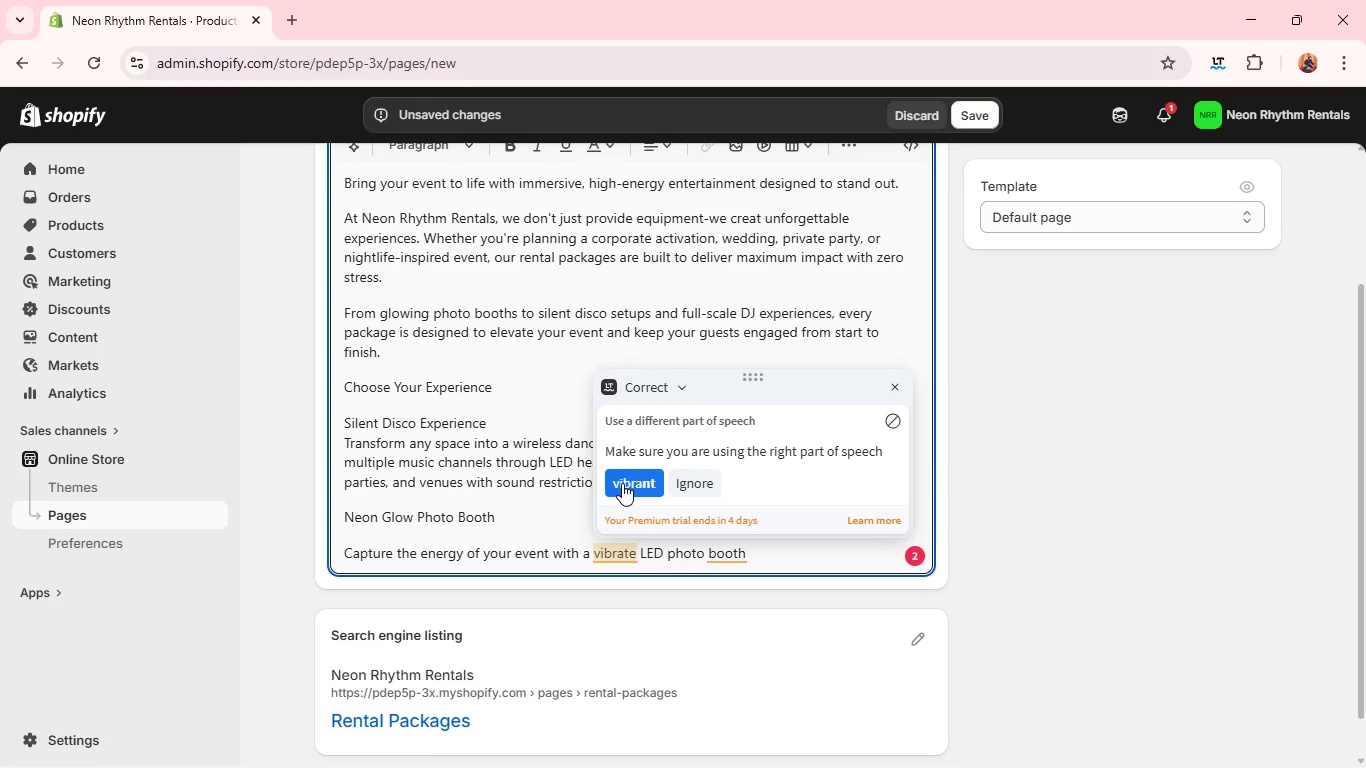 
left_click([622, 483])
 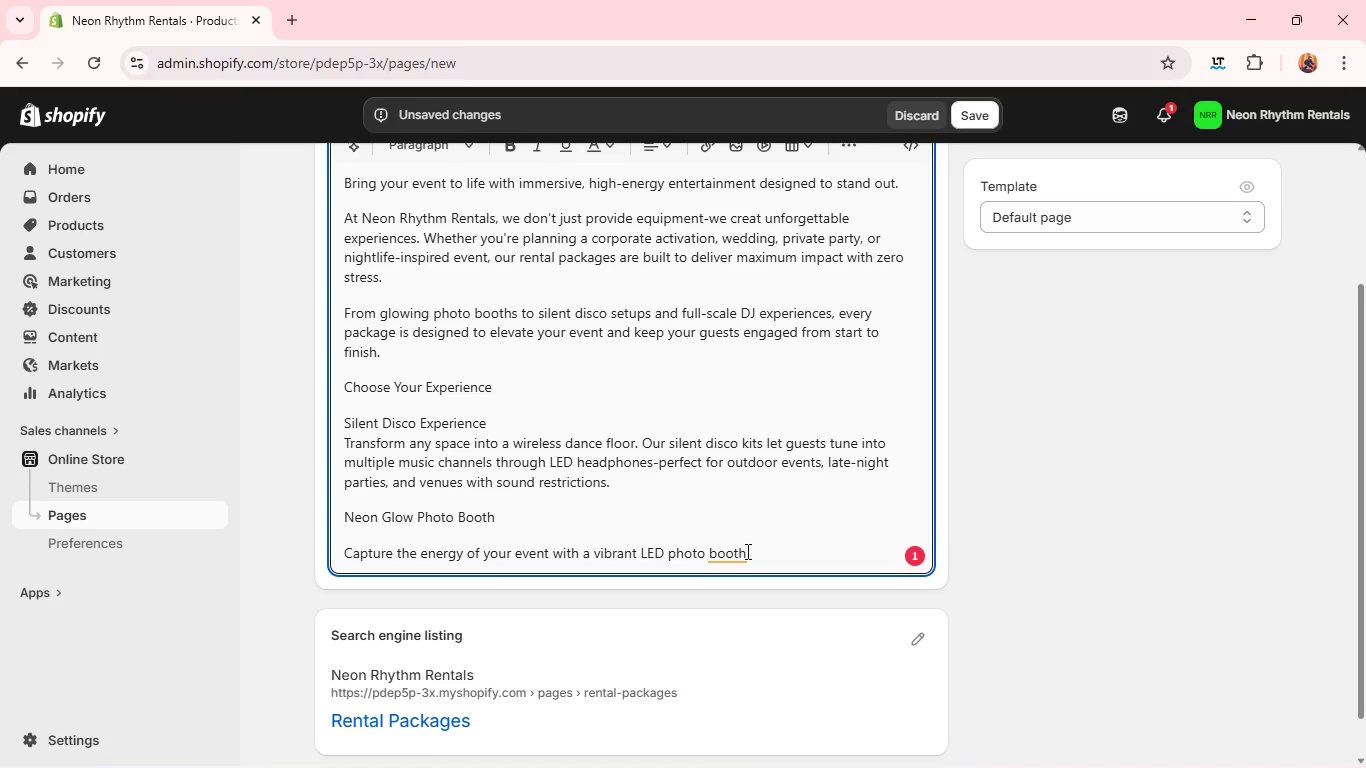 
left_click([746, 551])
 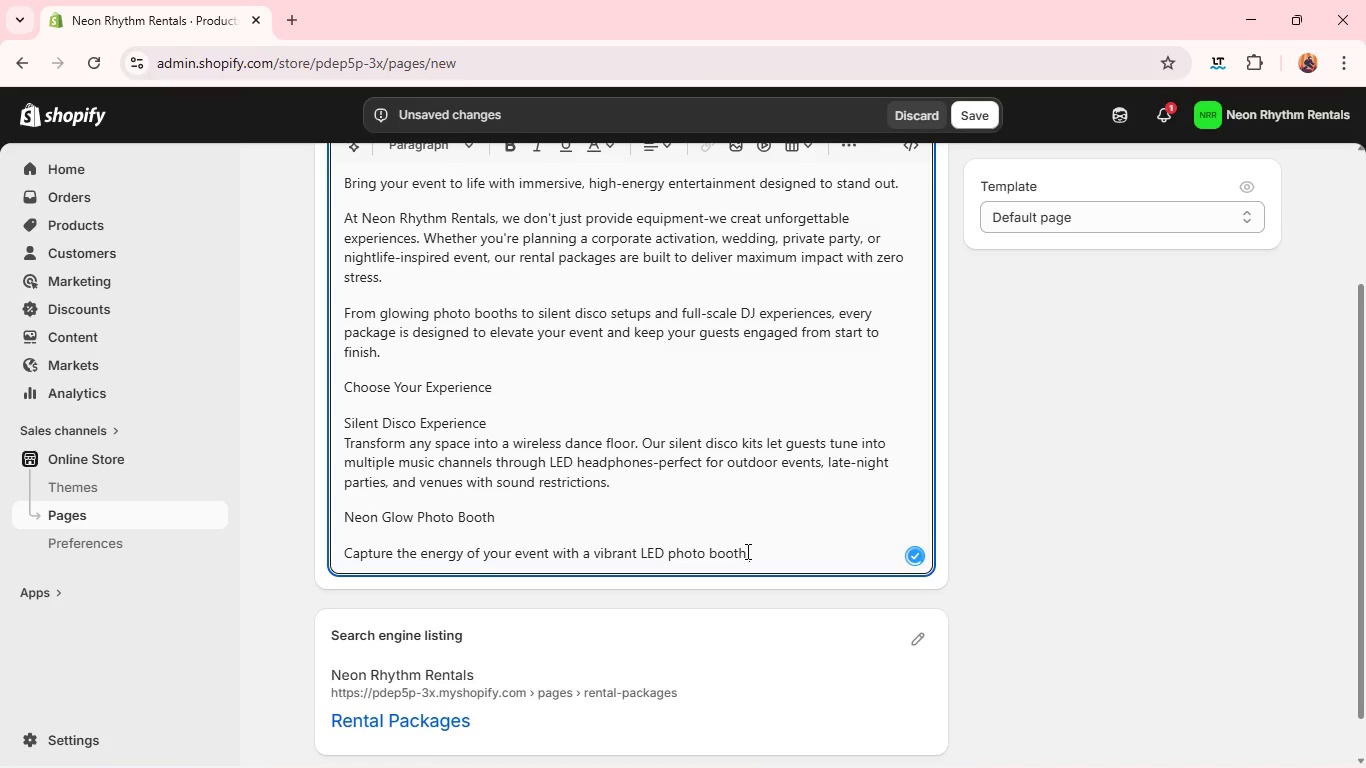 
key(Period)
 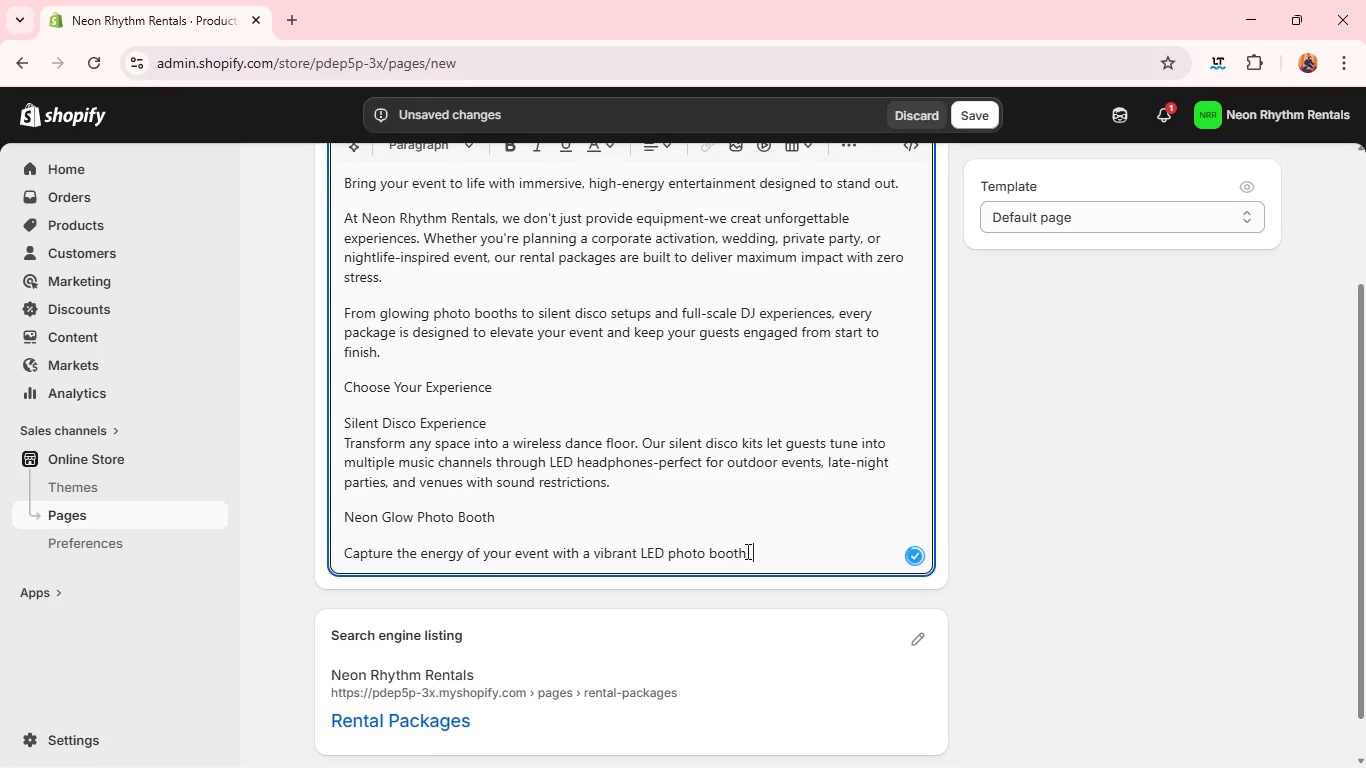 
key(Space)
 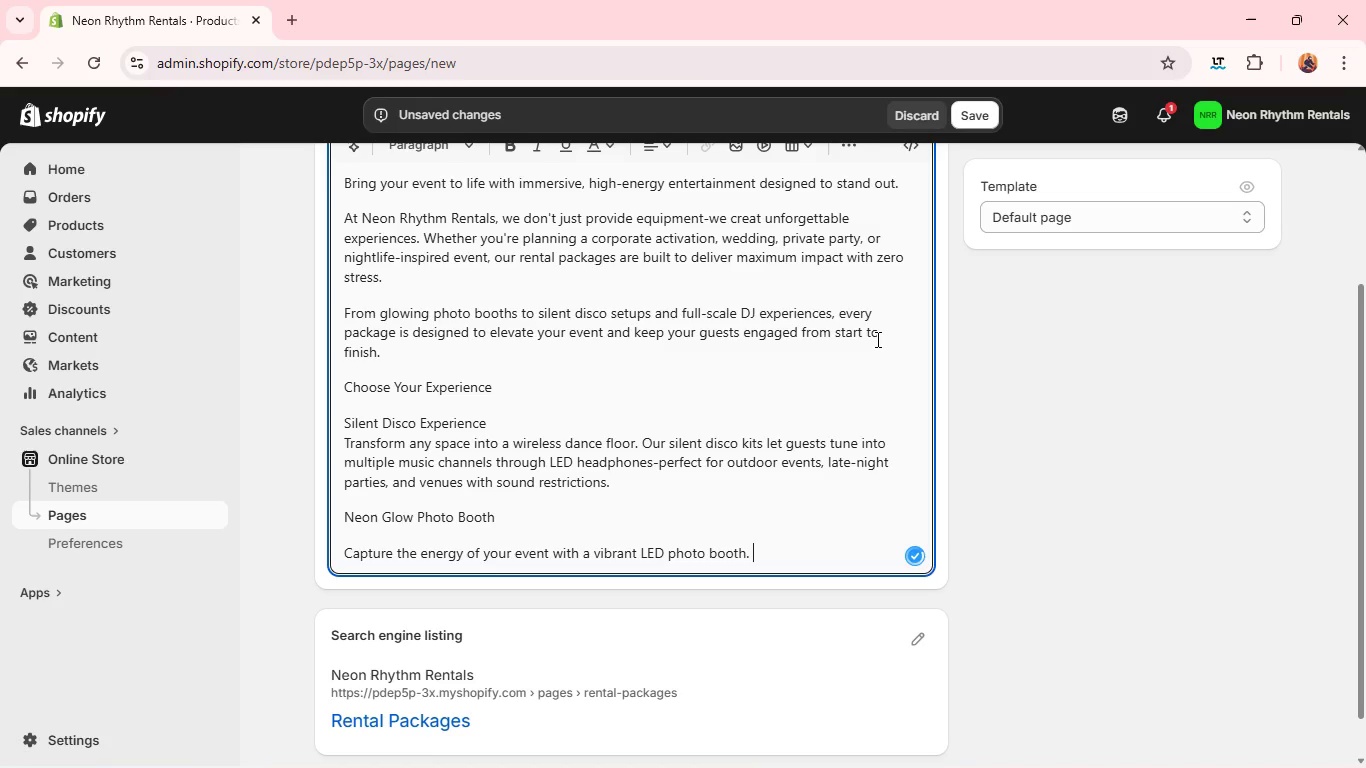 
type(Gi)
key(Backspace)
type(uests can take stunning )
key(Backspace)
type(, share )
key(Backspace)
type(-ready photos with customizable overlays and glowing backdrops. )
 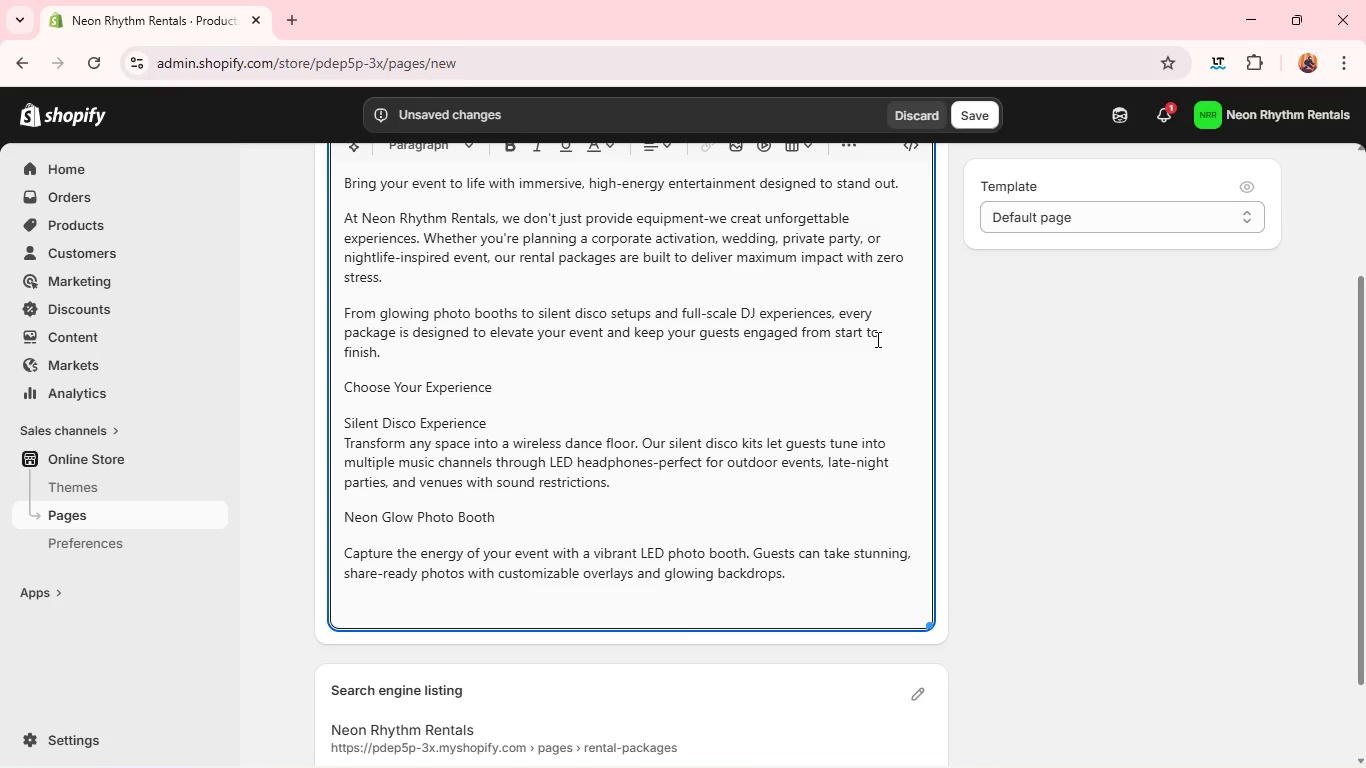 
key(Enter)
 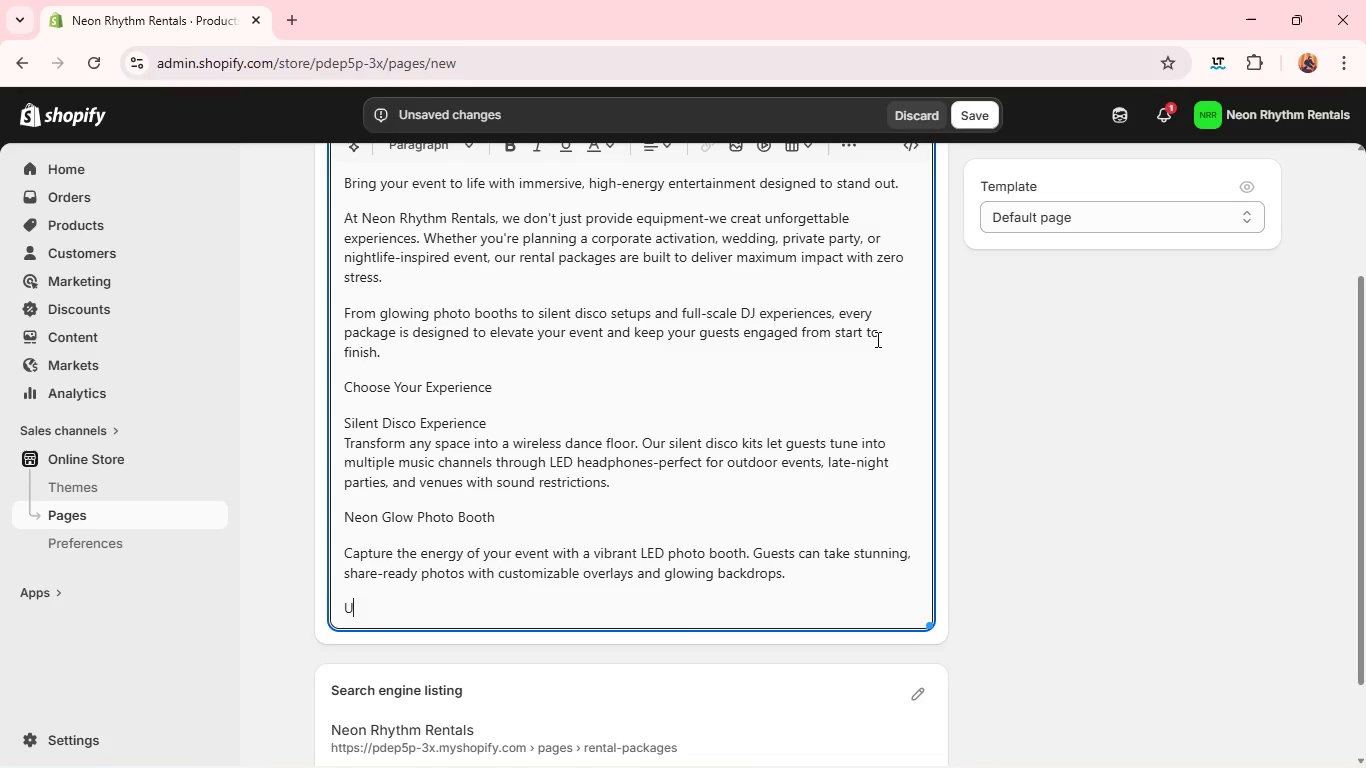 
type(Ultimap)
key(Backspace)
type(te Party MC Bul)
key(Backspace)
 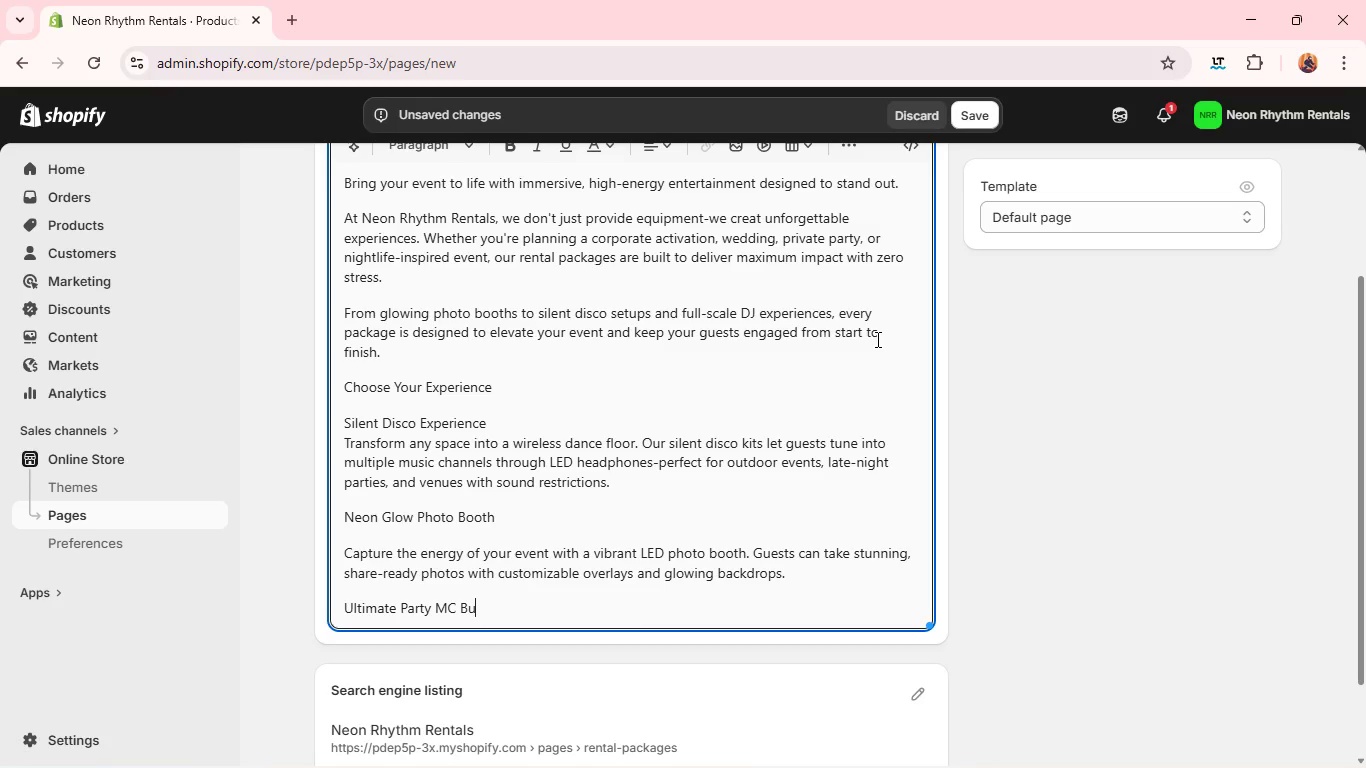 
type(ndle)
 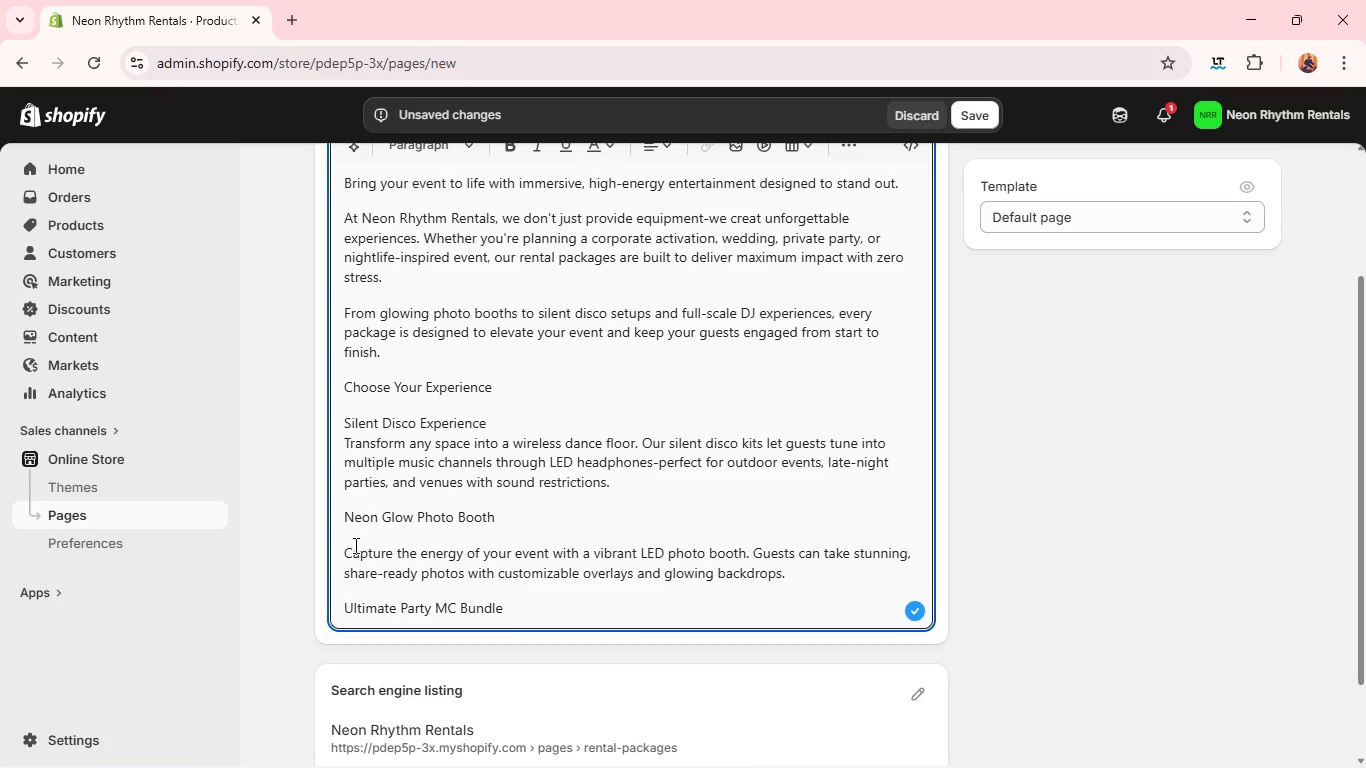 
left_click([348, 548])
 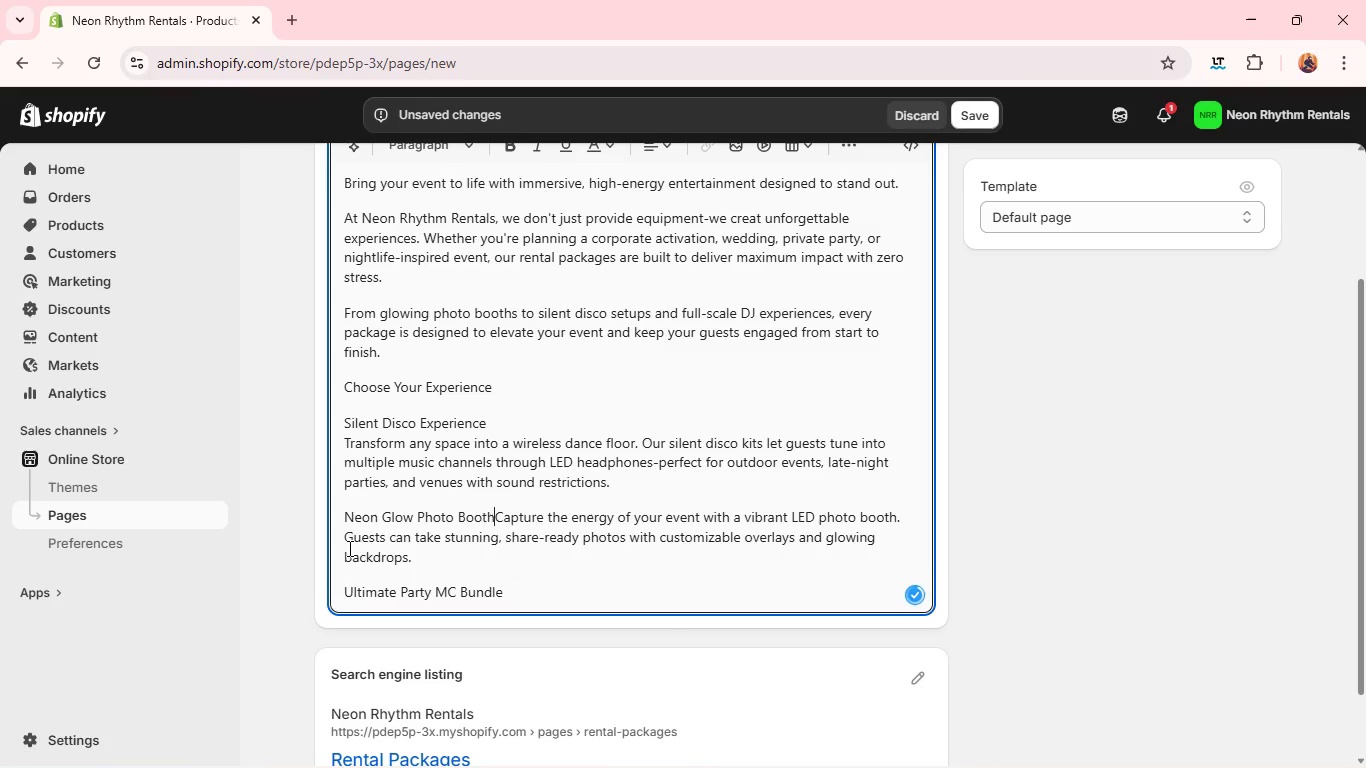 
key(Backspace)
 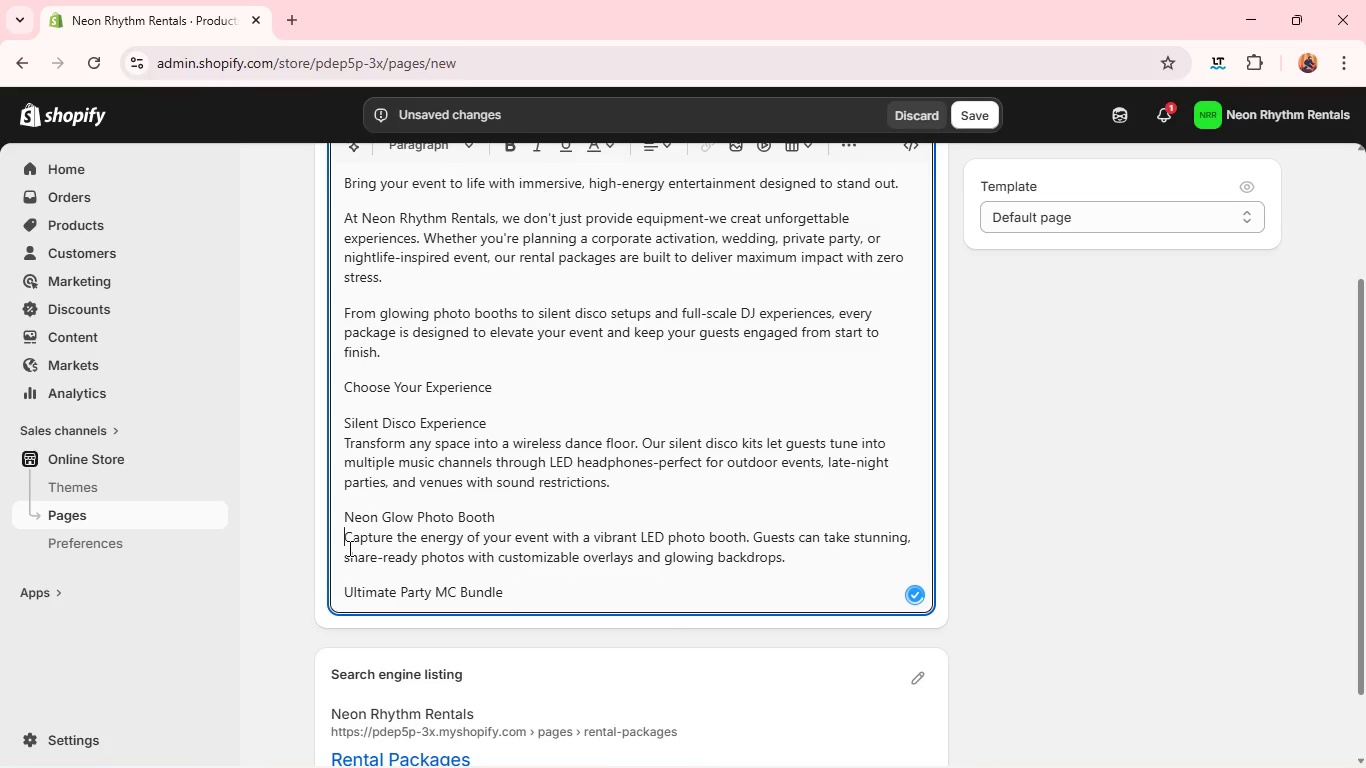 
key(Shift+ShiftRight)
 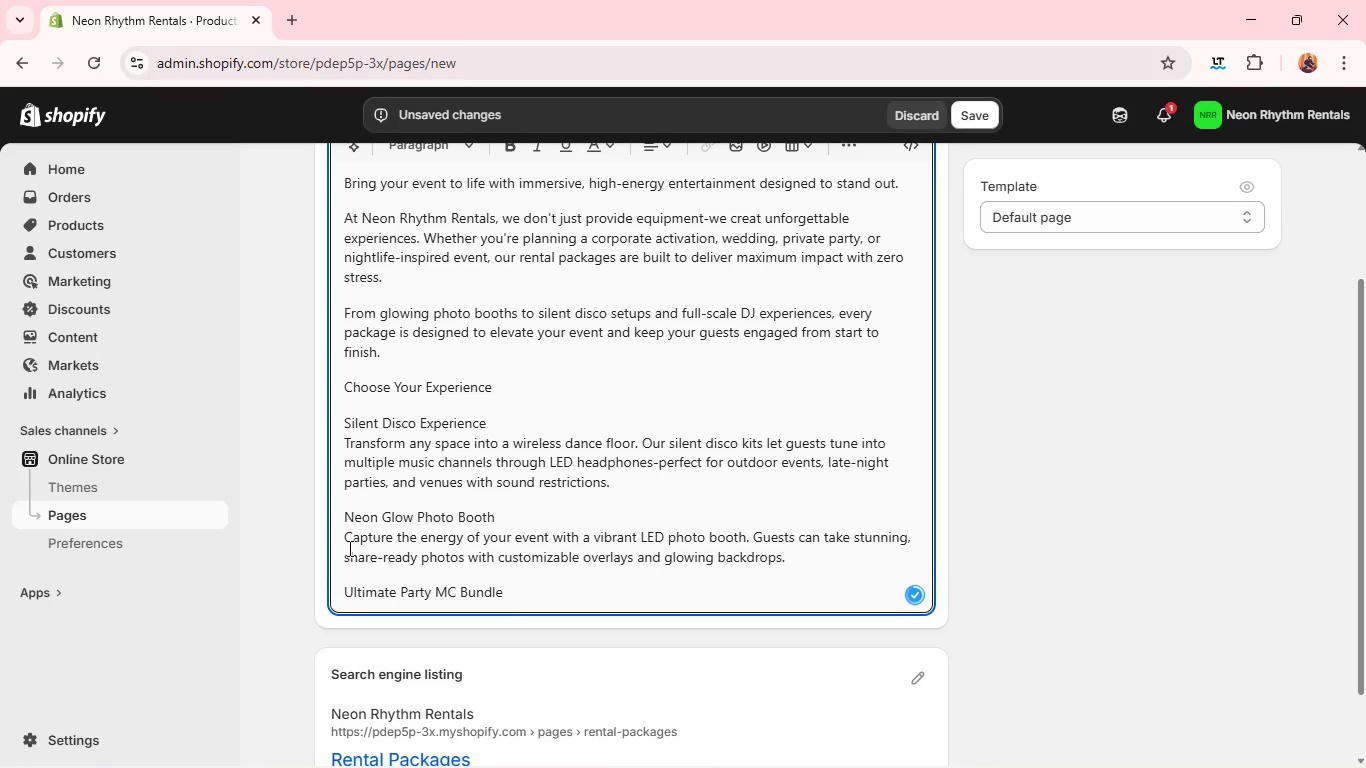 
key(Shift+Enter)
 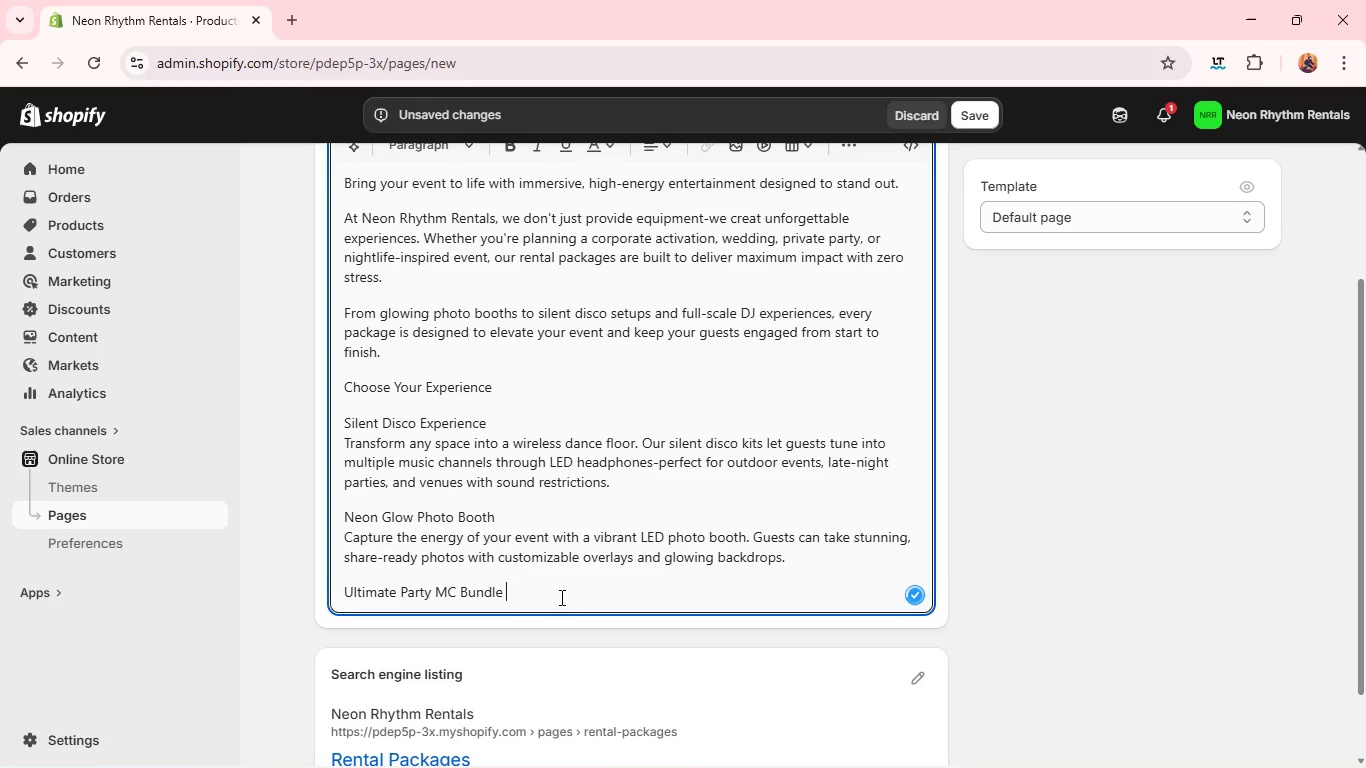 
left_click([560, 597])
 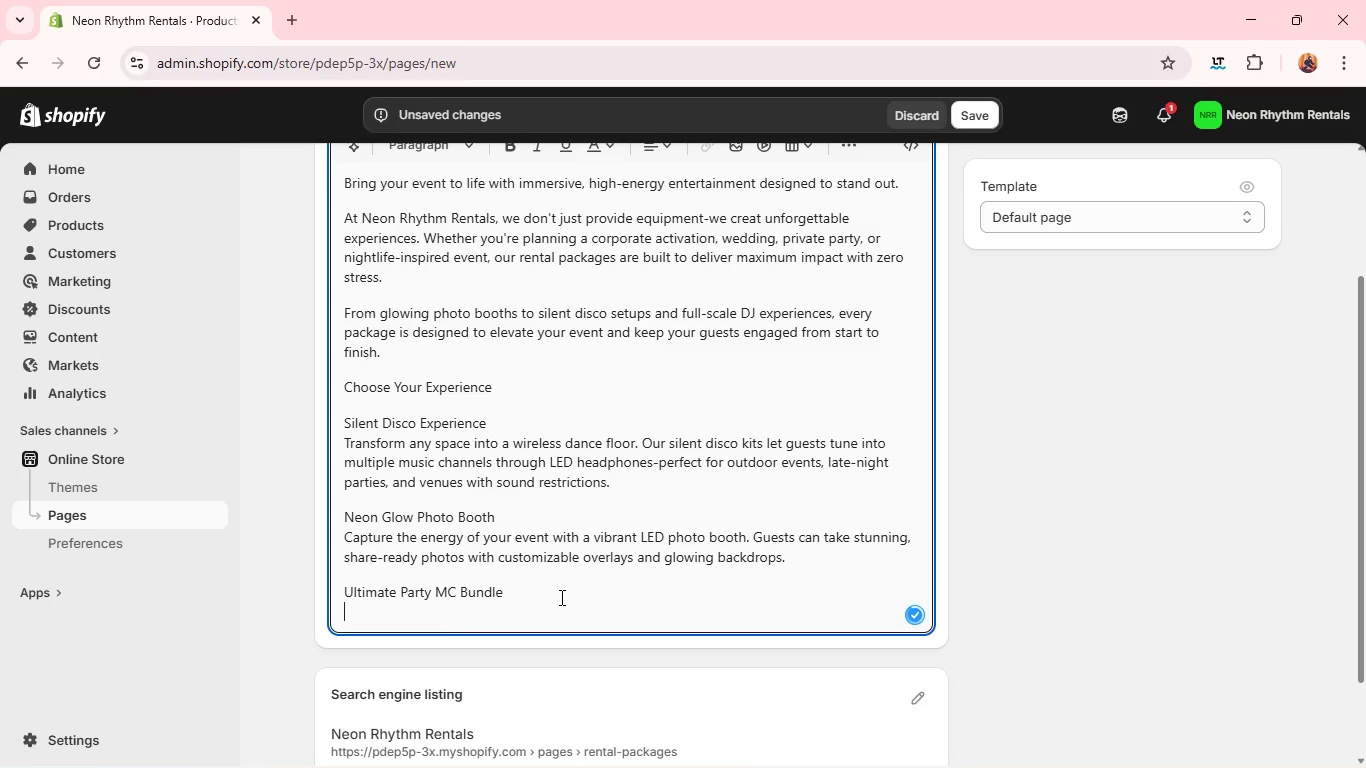 
key(Shift+Enter)
 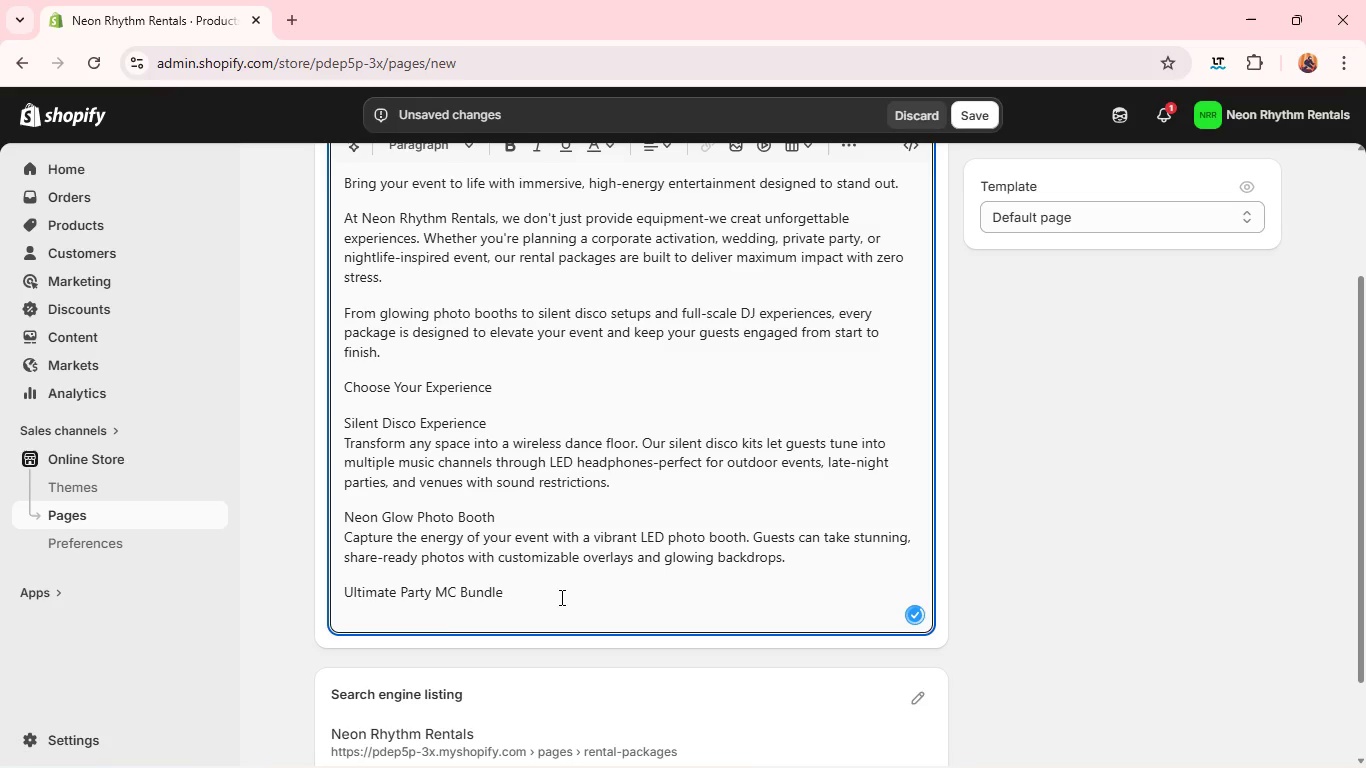 
type(Go all0)
key(Backspace)
type(-in with a complete enter)
 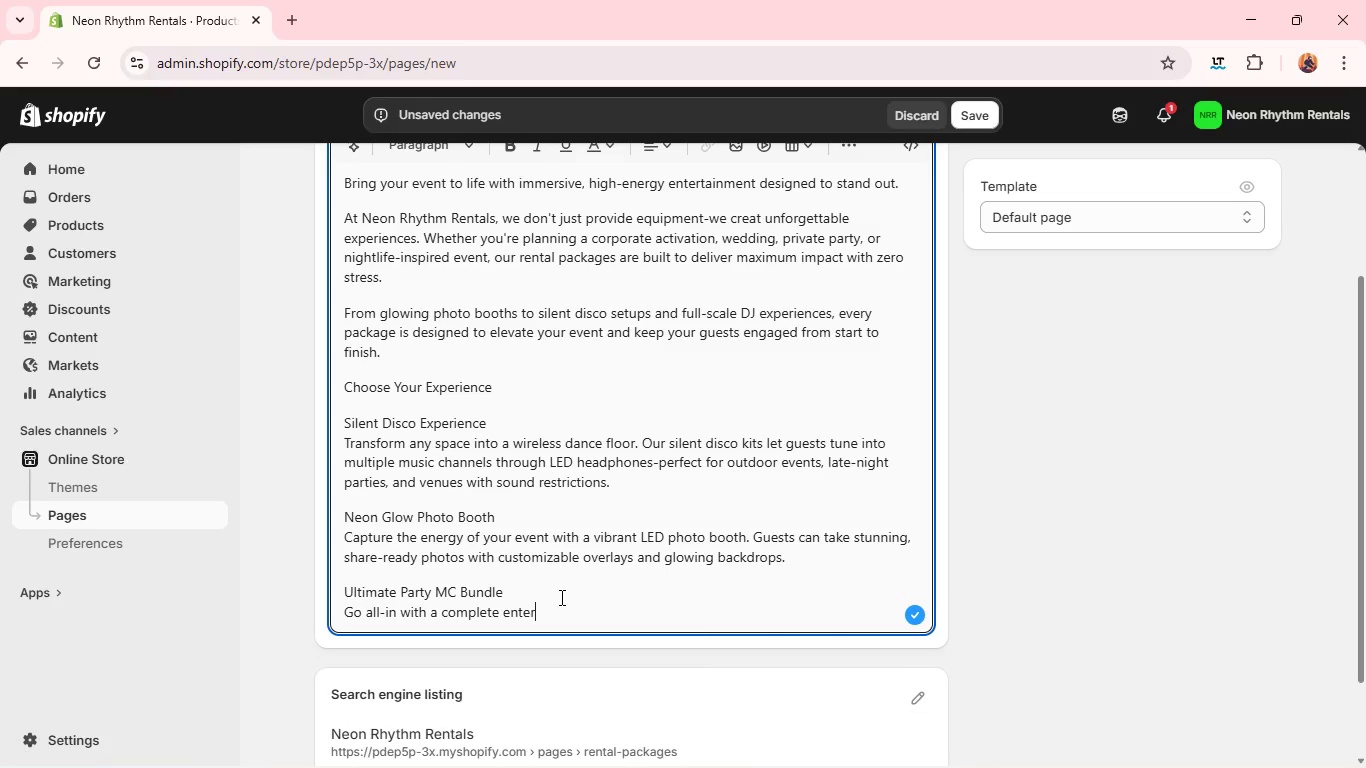 
type(ainment solution. This package combines a professional DJ, dynamic lighting, anf)
key(Backspace)
type(d)
 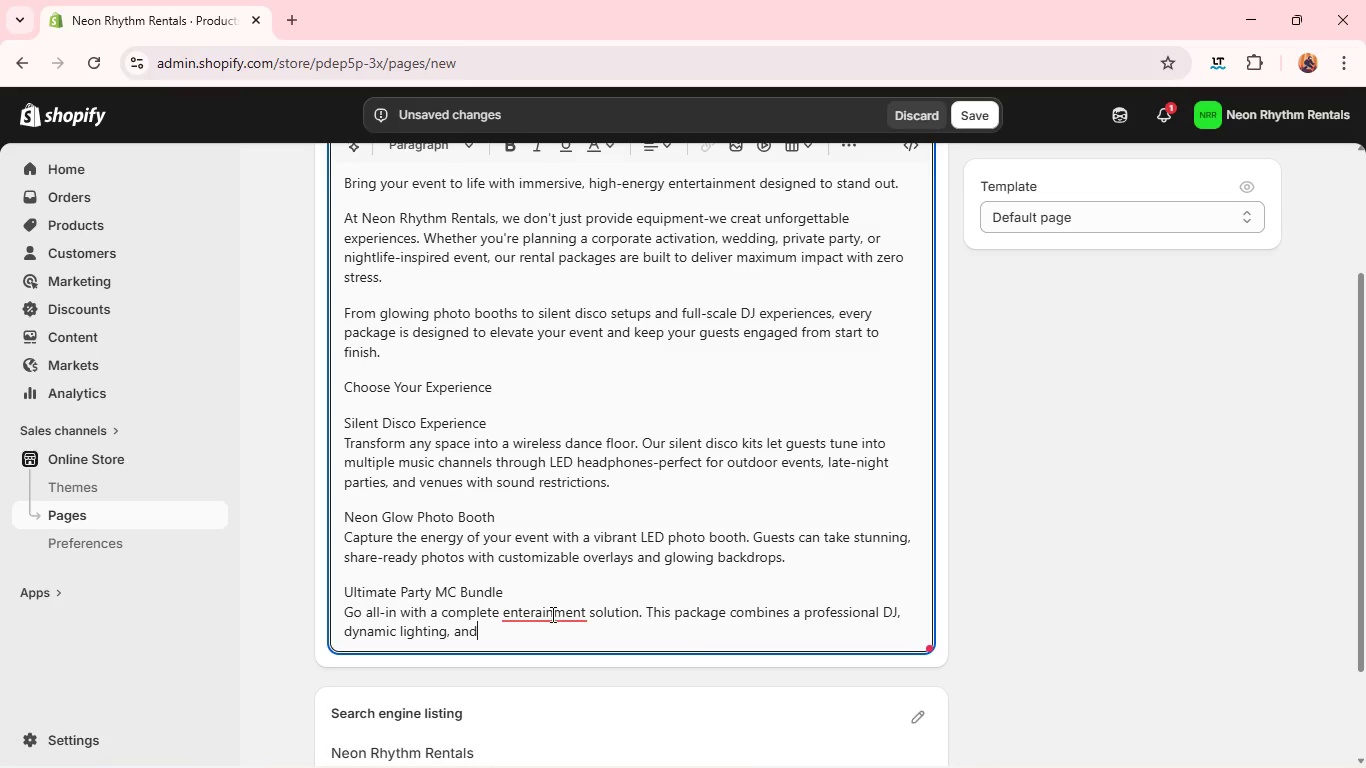 
left_click([551, 614])
 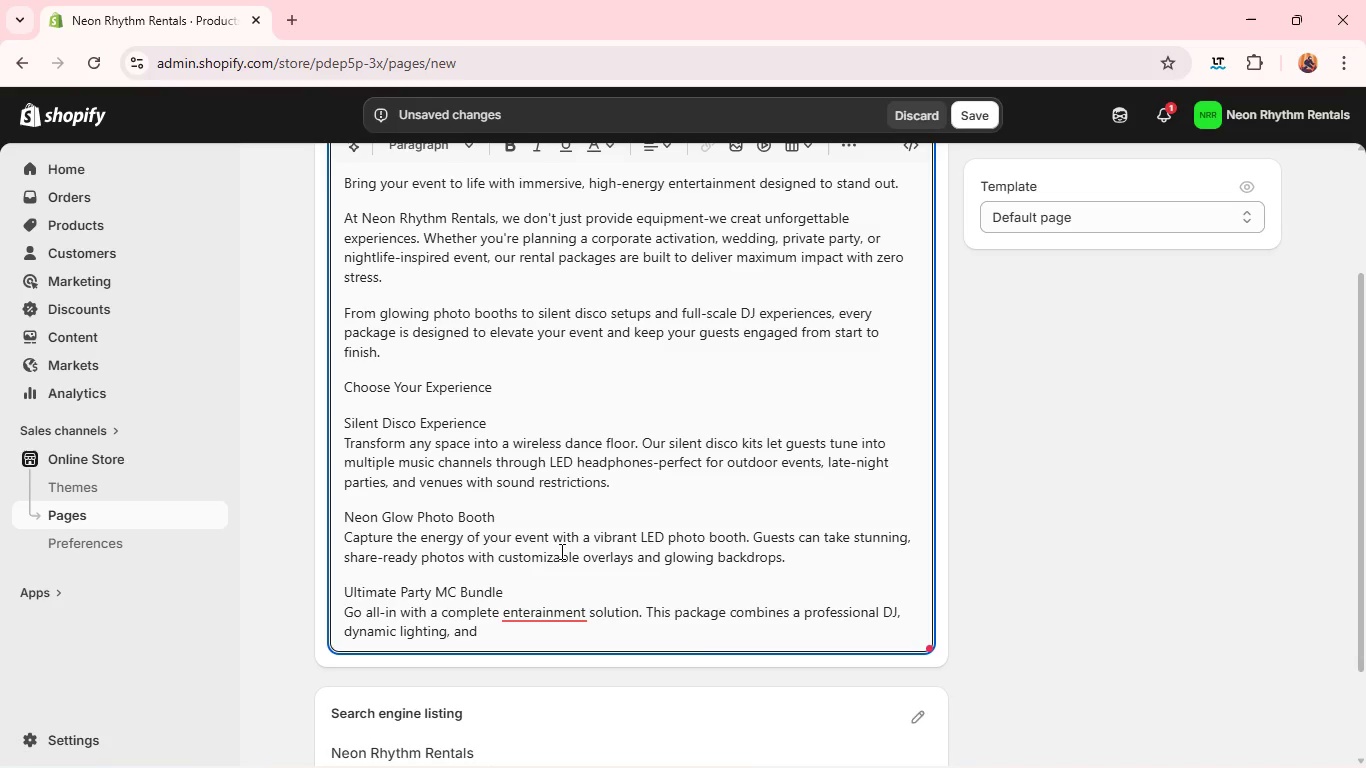 
left_click([560, 551])
 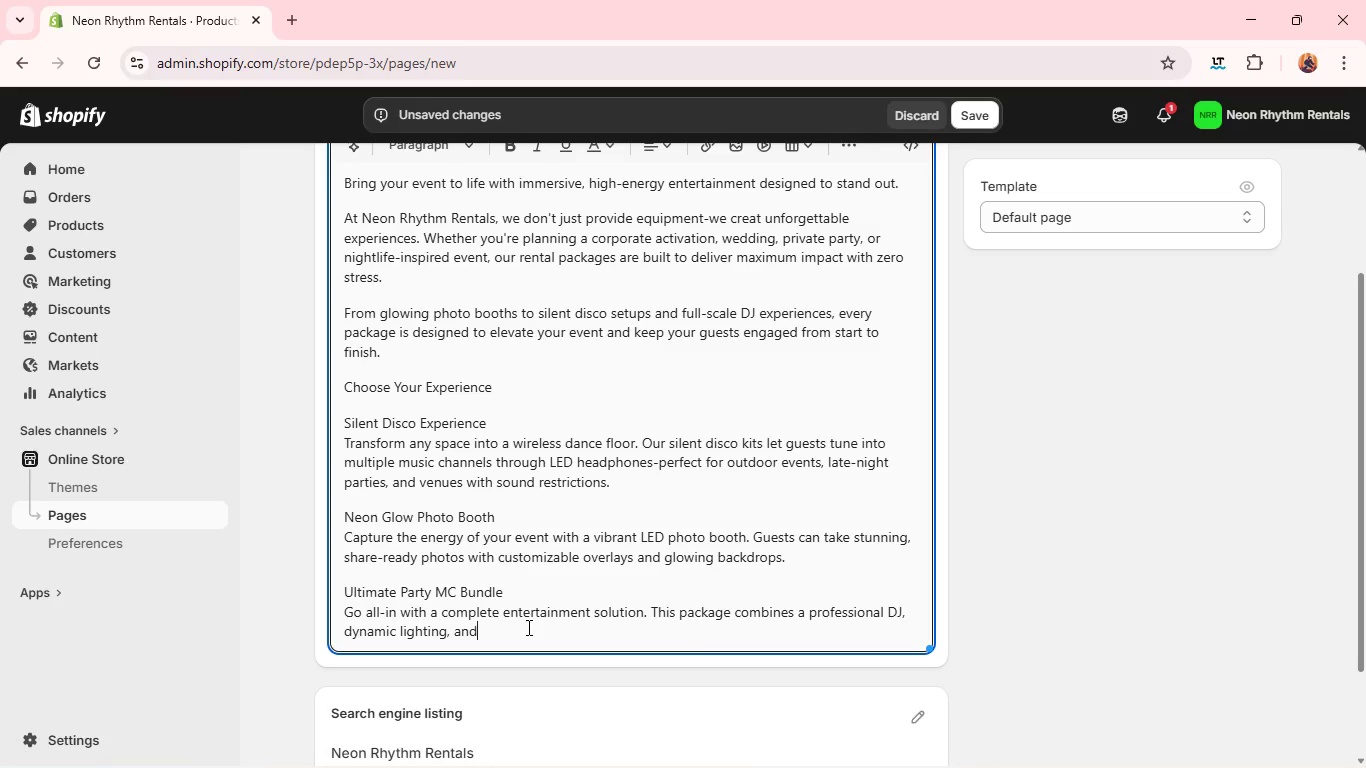 
left_click([527, 627])
 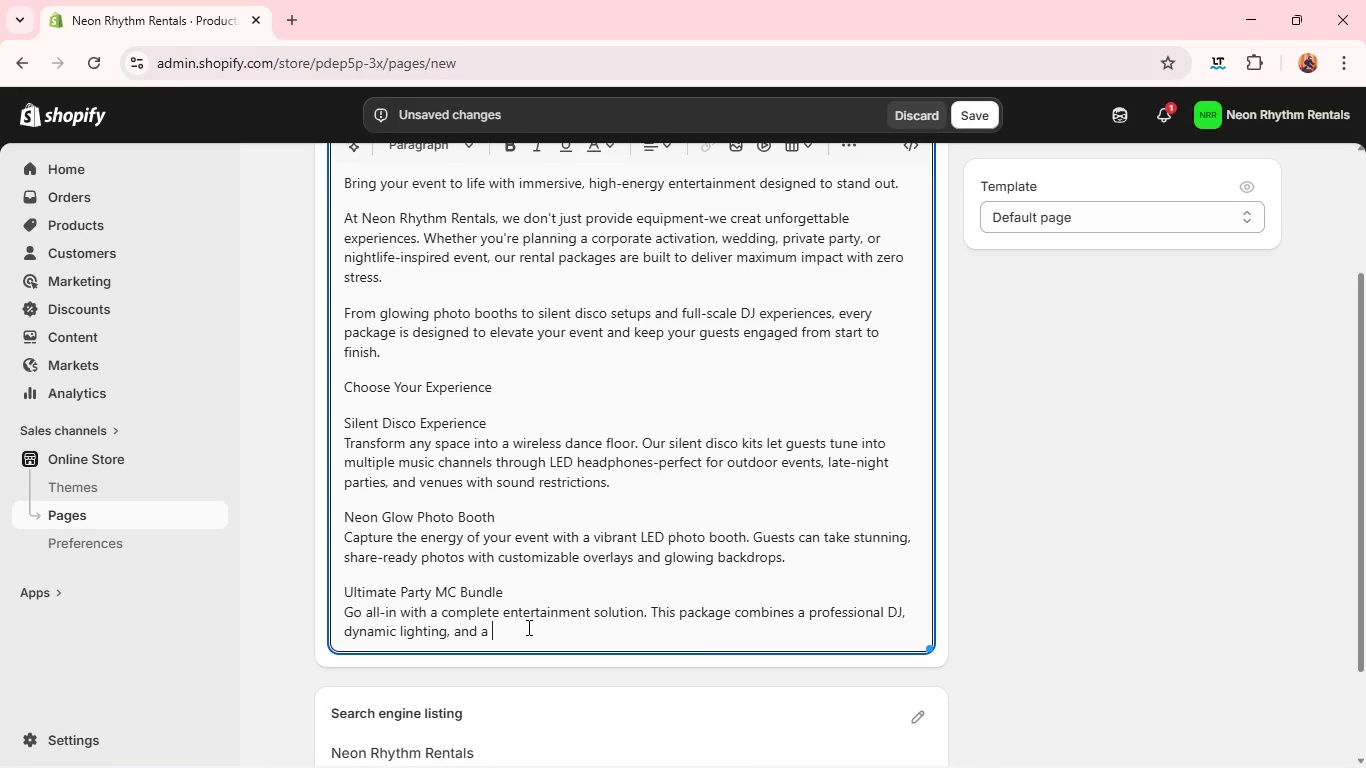 
type( a live MC to v)
key(Backspace)
type(create a seamless, high-energy atmosphete)
key(Backspace)
key(Backspace)
type(re. )
 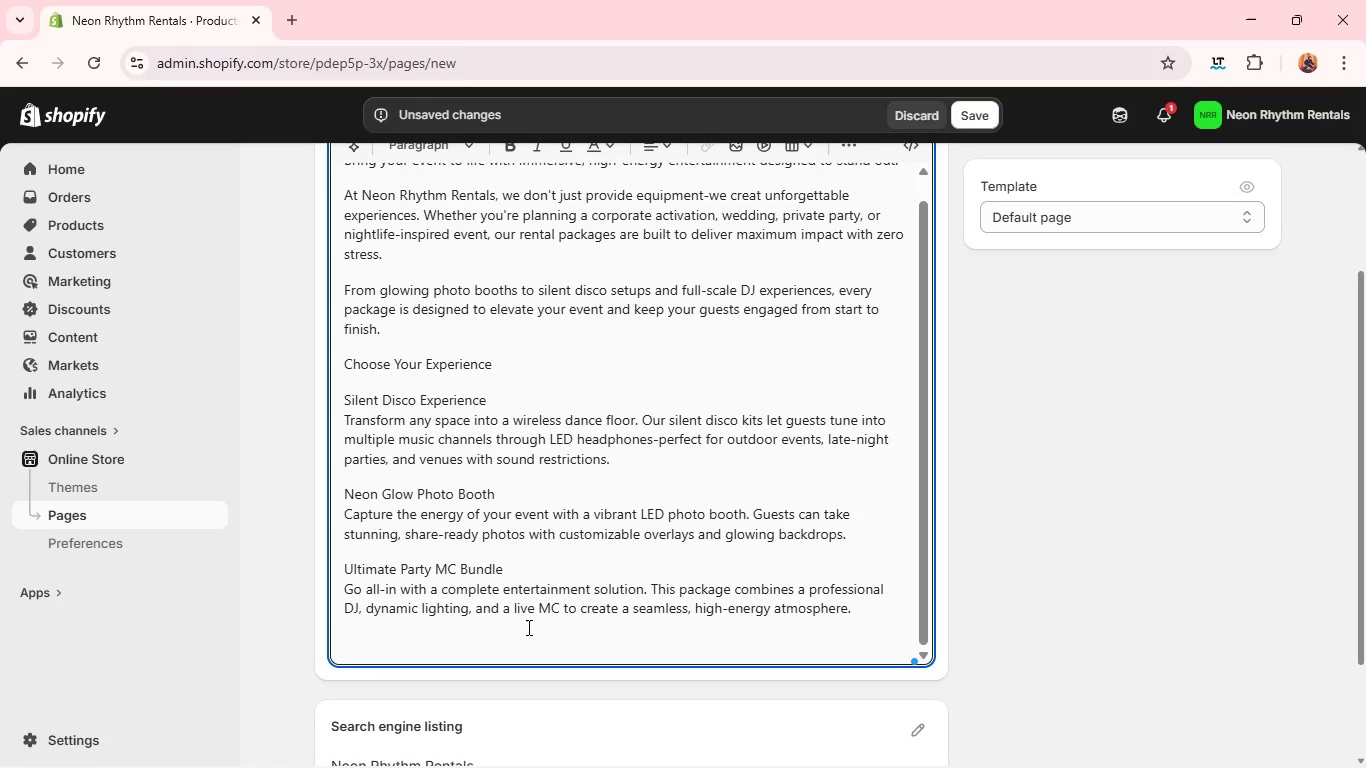 
key(Enter)
 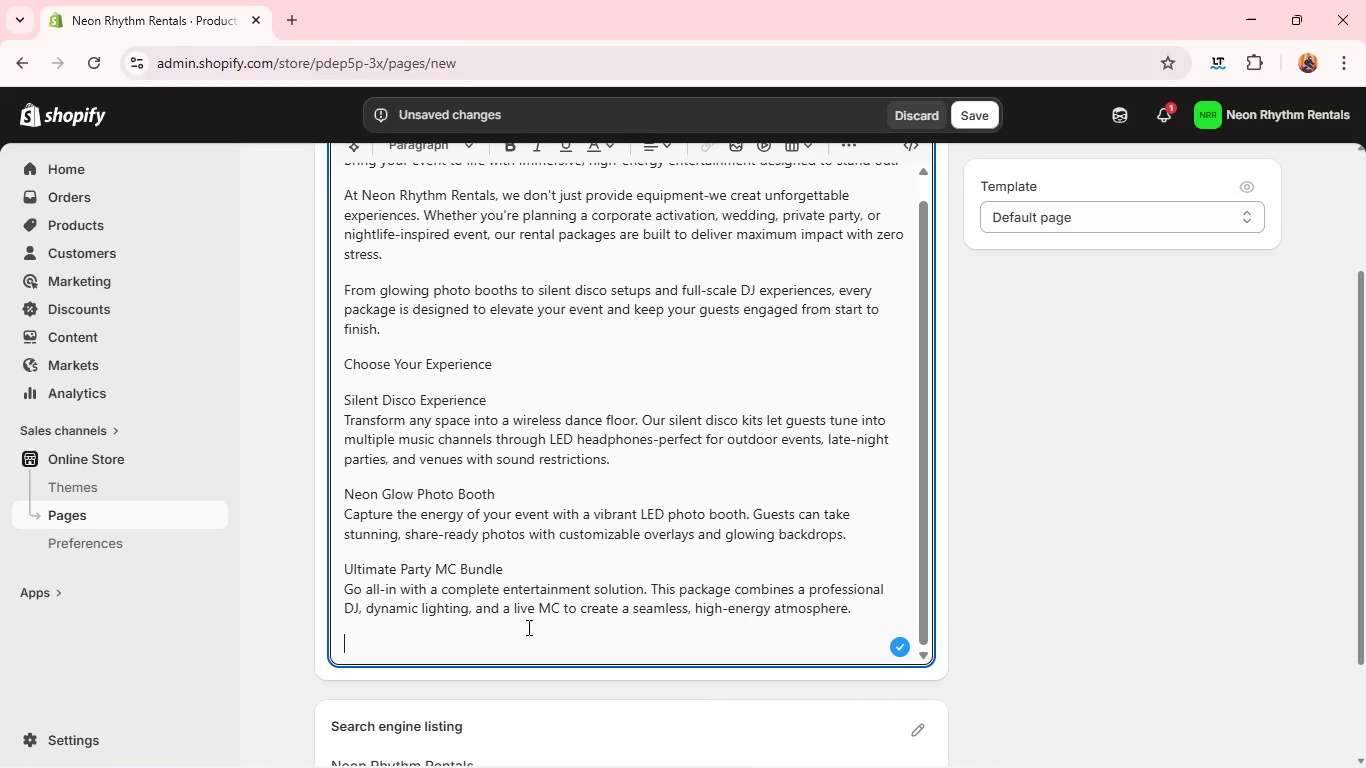 
wait(16.55)
 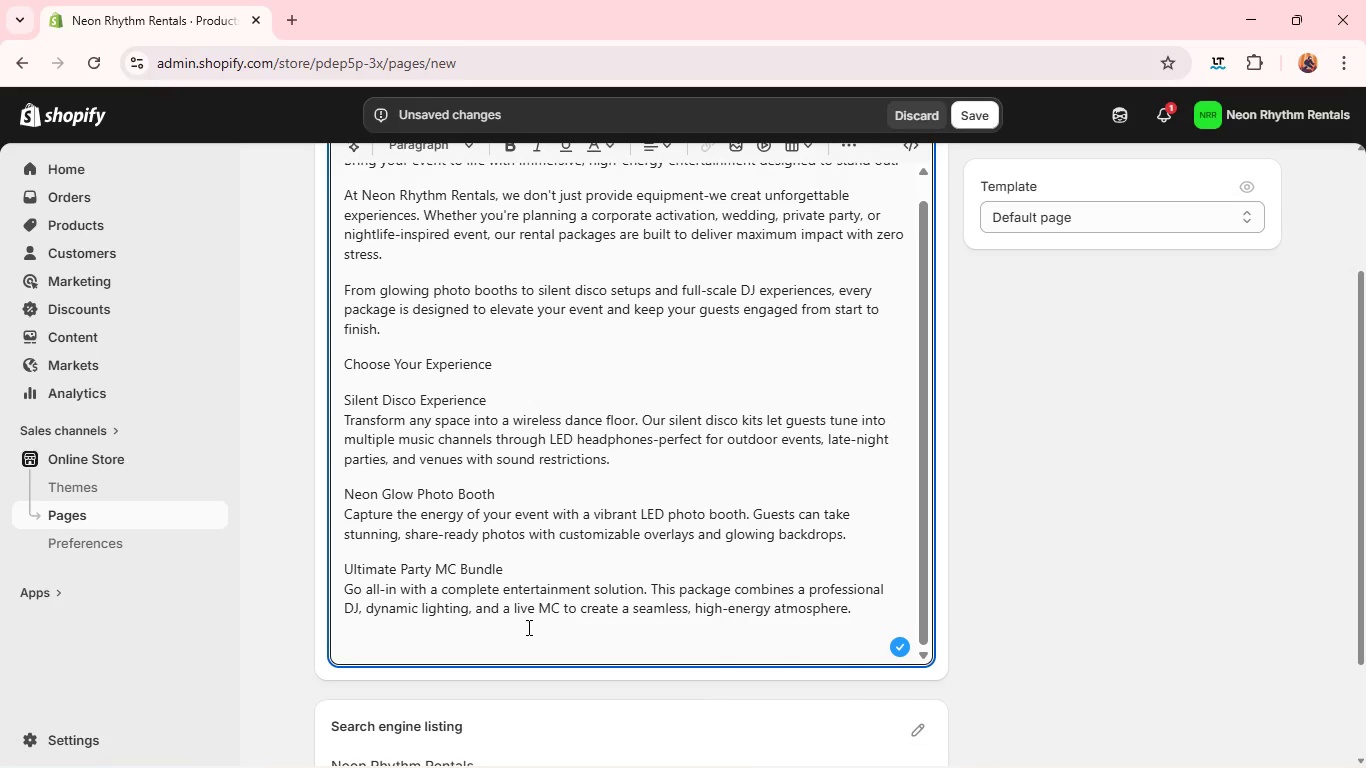 
type(Why Choose Neon T)
key(Backspace)
type(Rhythm Rentals?)
 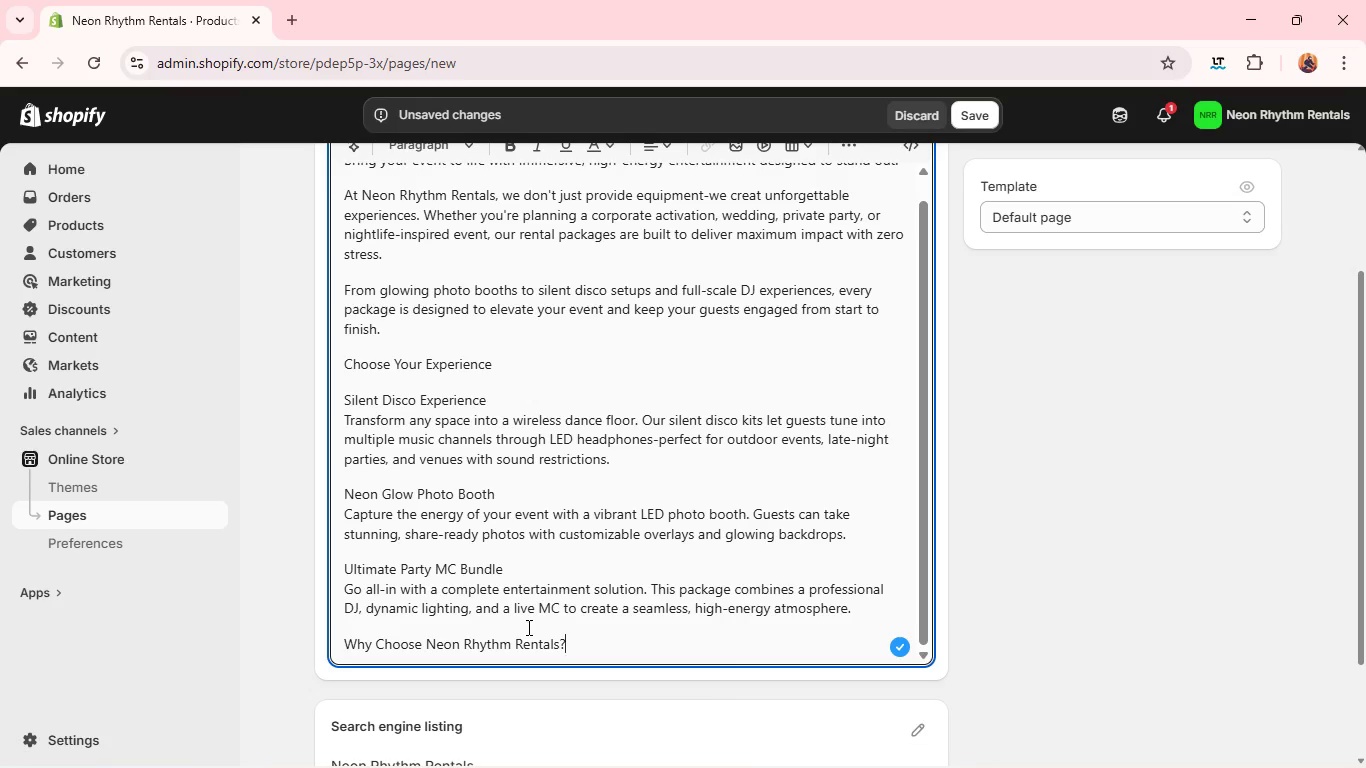 
key(Enter)
 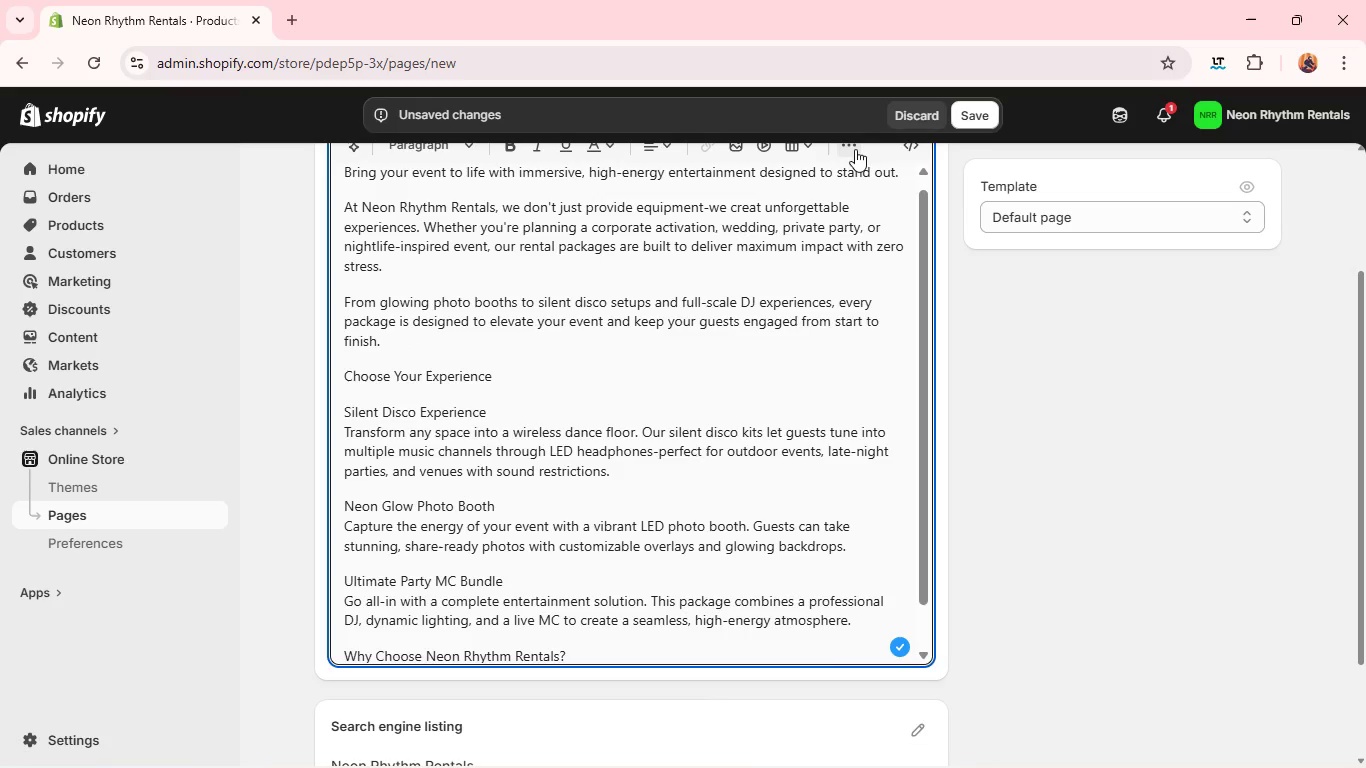 
left_click([855, 149])
 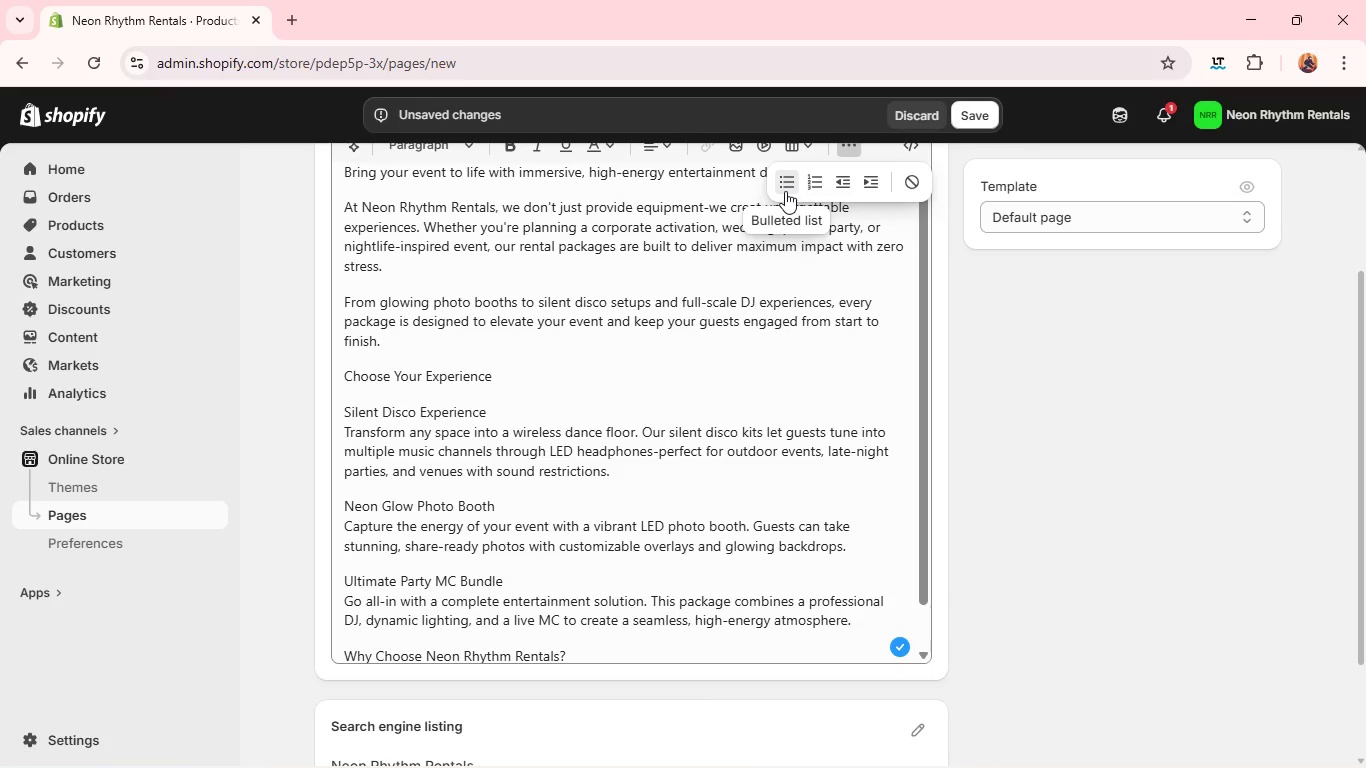 
left_click([785, 191])
 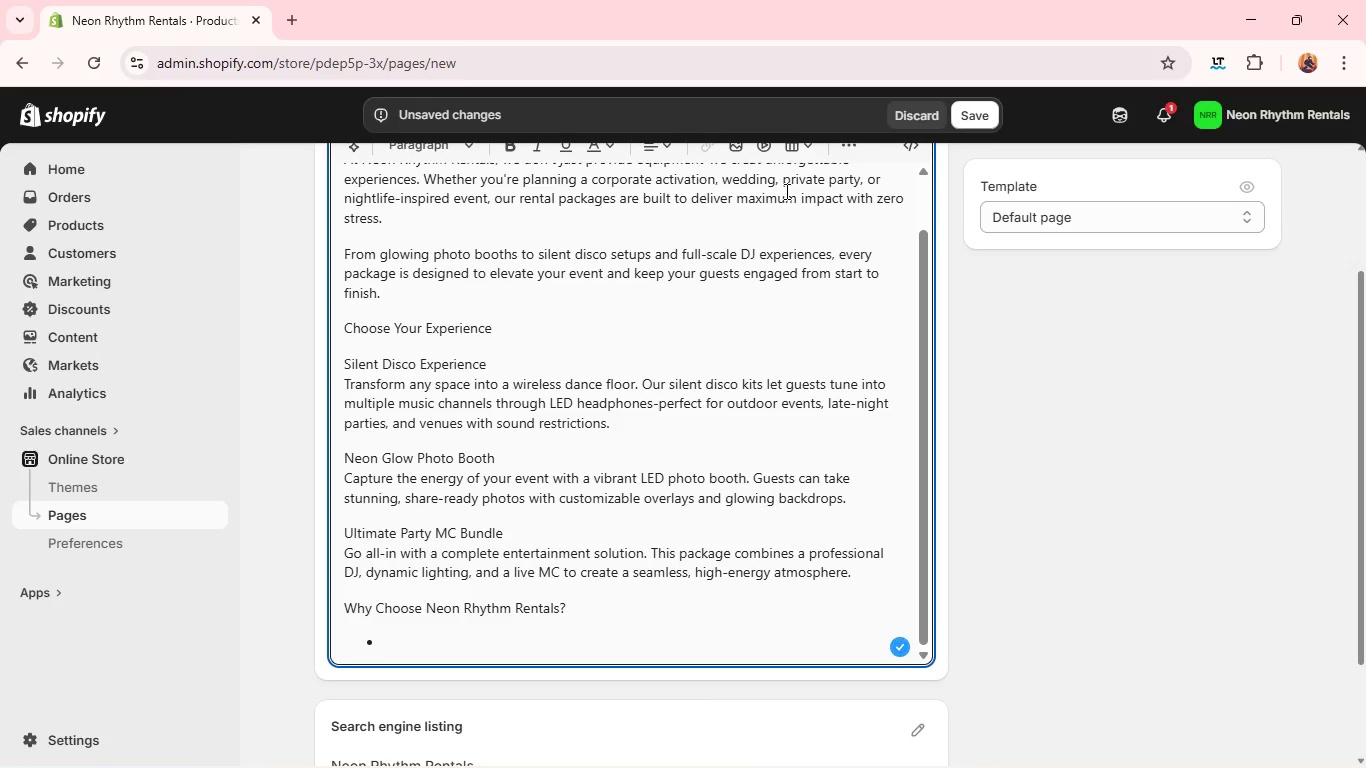 
type(High-Impact Visual Experience - Neon lightinh)
key(Backspace)
type(g and modern ste)
key(Backspace)
key(Backspace)
type(etups that stand out)
 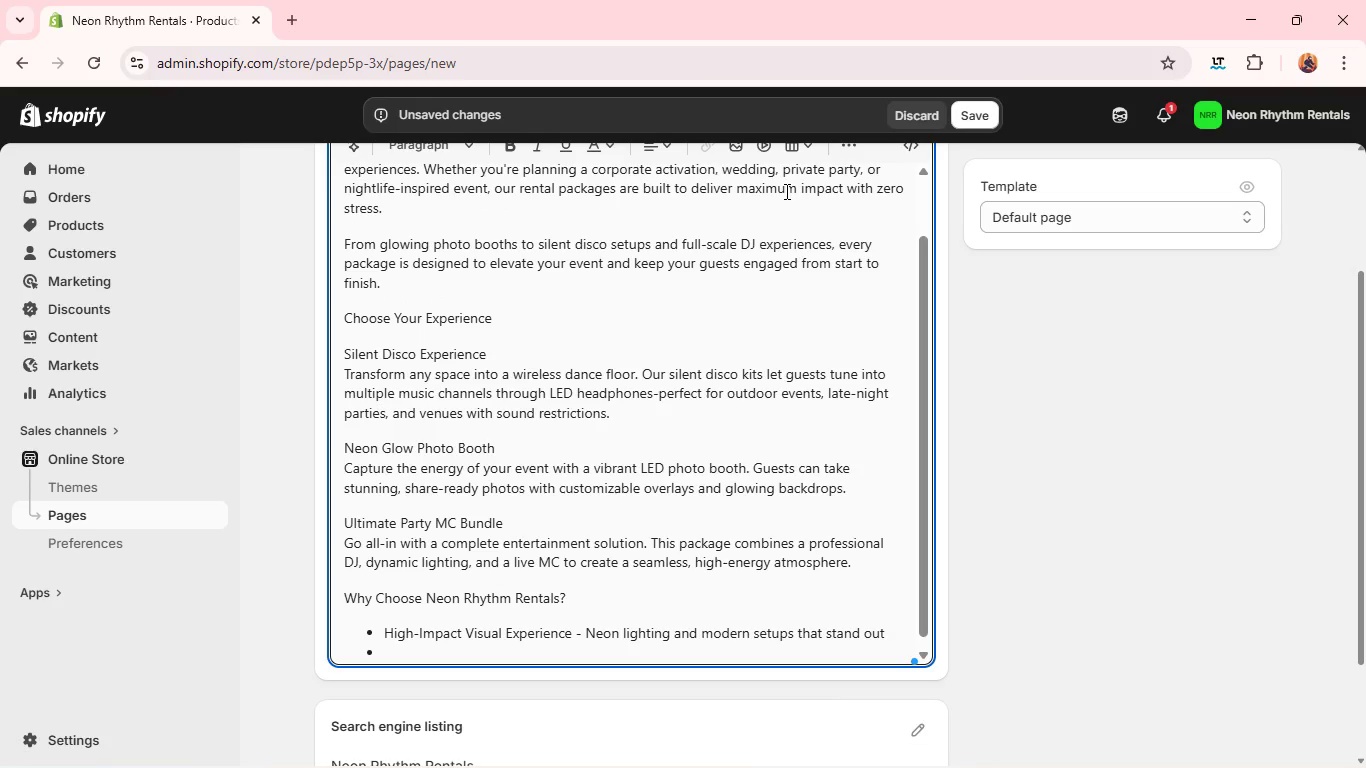 
 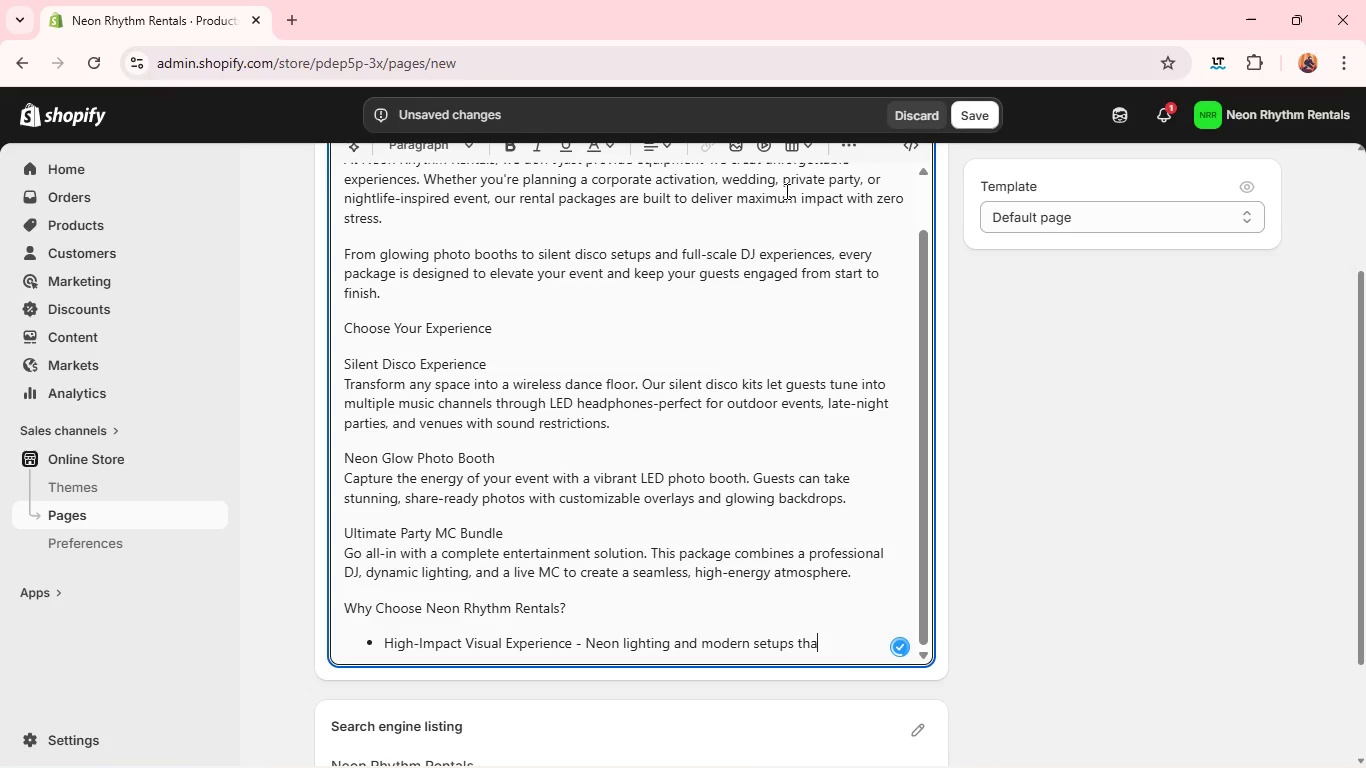 
key(Enter)
 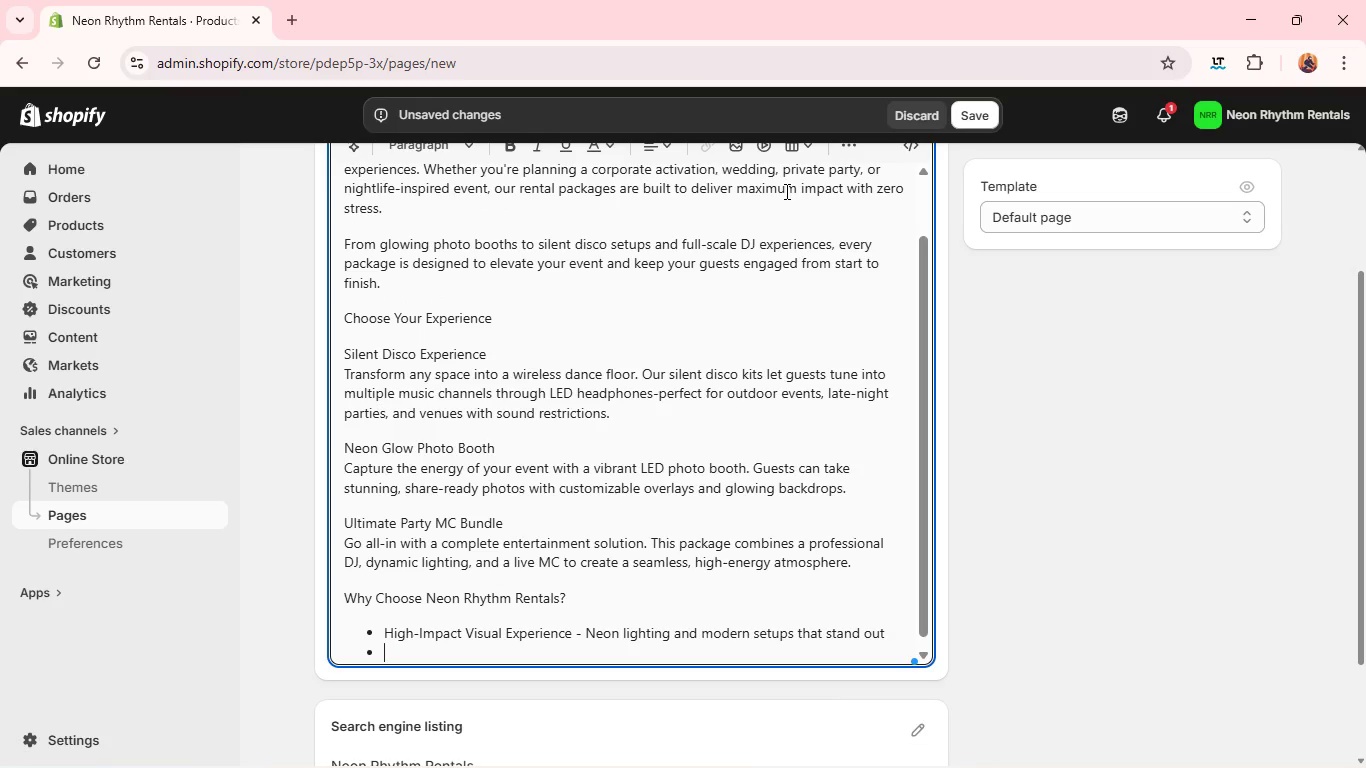 
wait(12.11)
 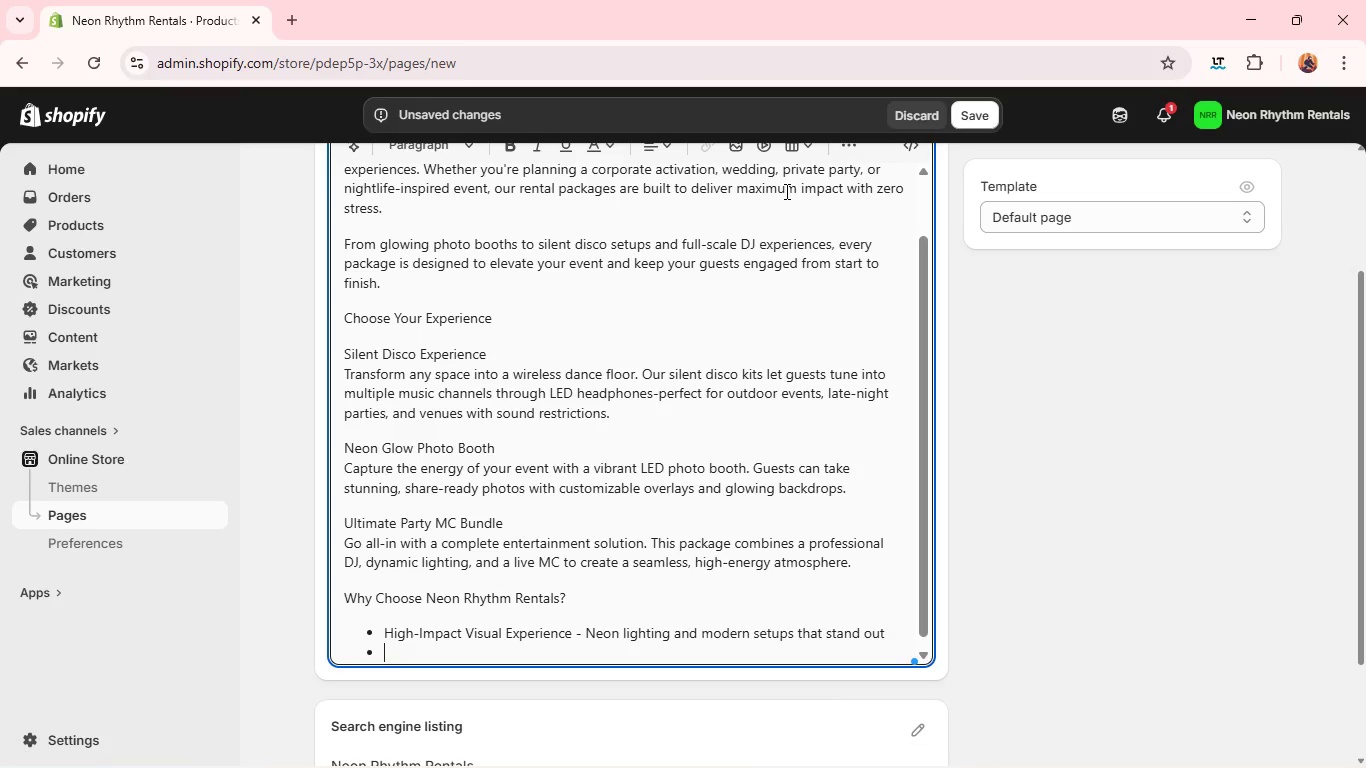 
type(Premium [Mute][Mute])
 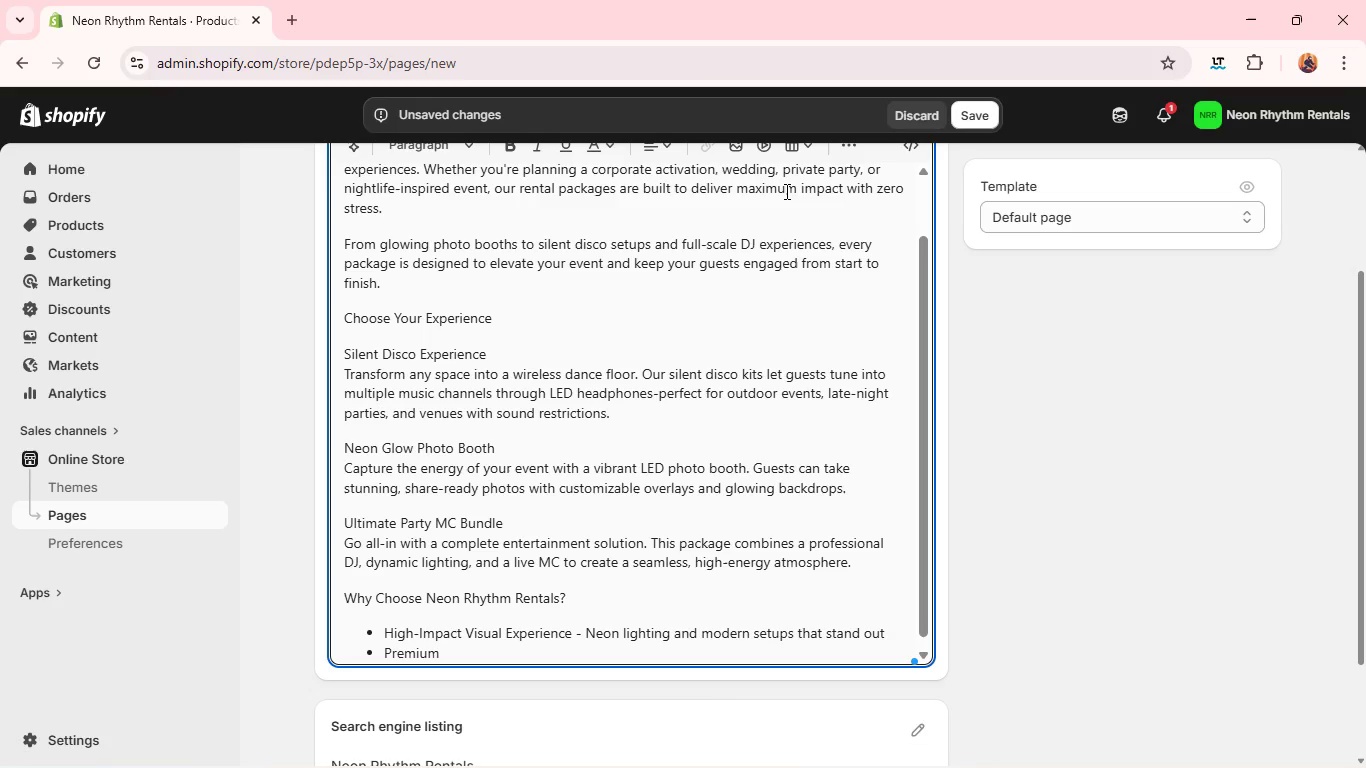 
type(Equipment - Relia)
 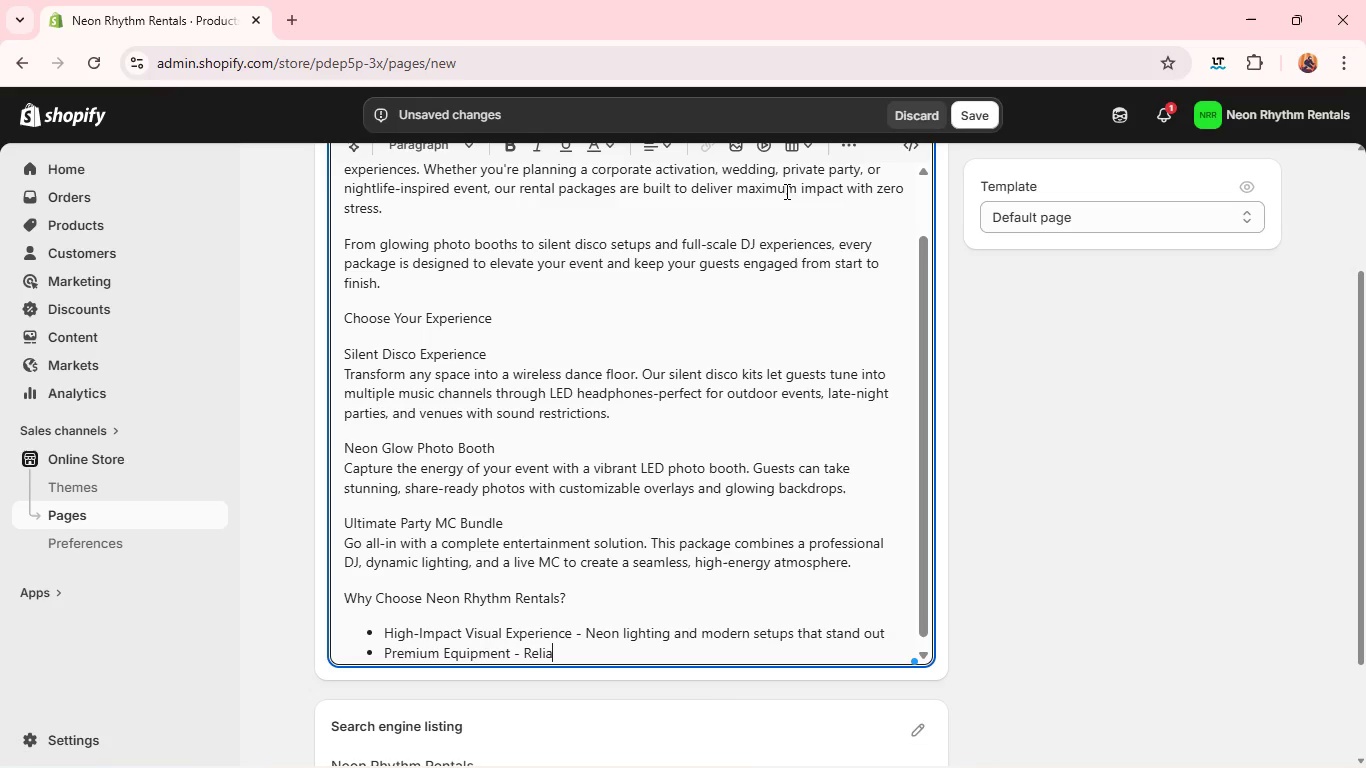 
type(ble, prodee)
key(Backspace)
type(ssional-grade gear)
 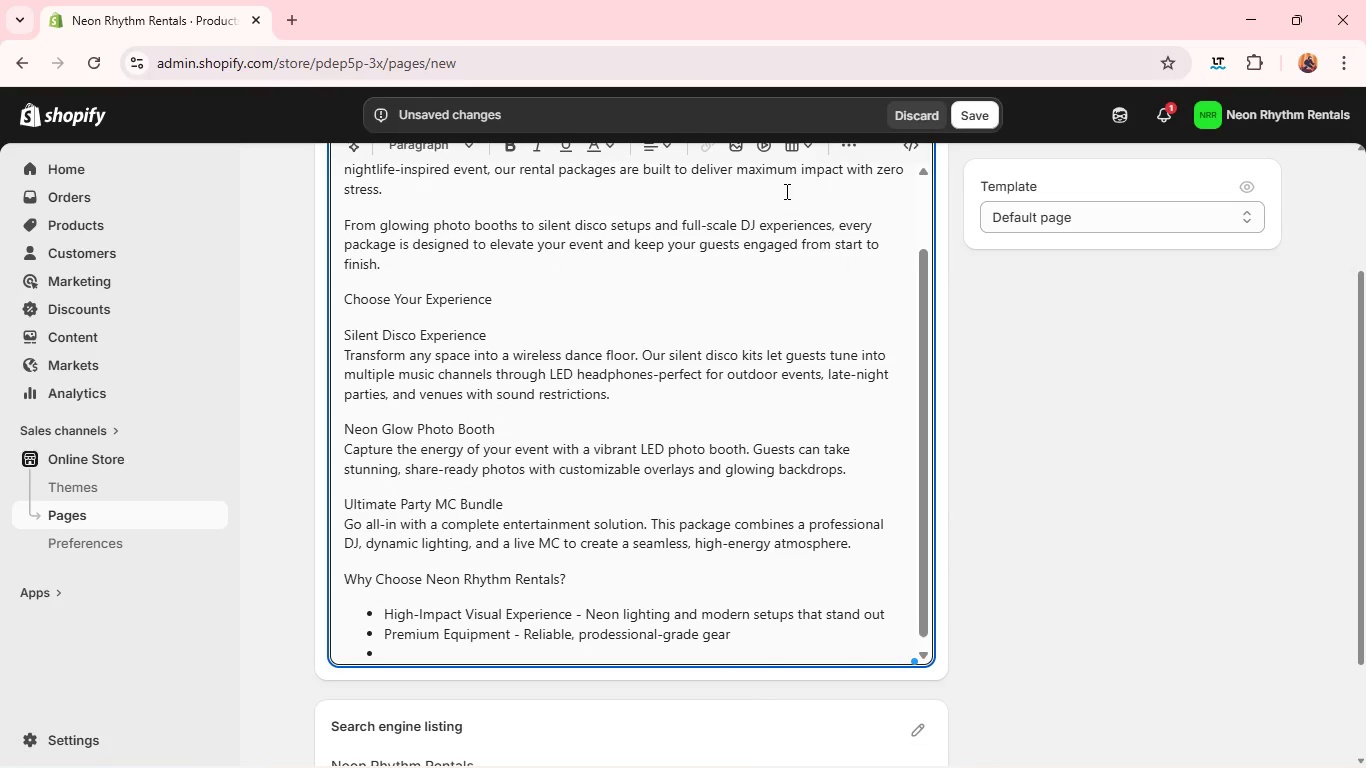 
key(Enter)
 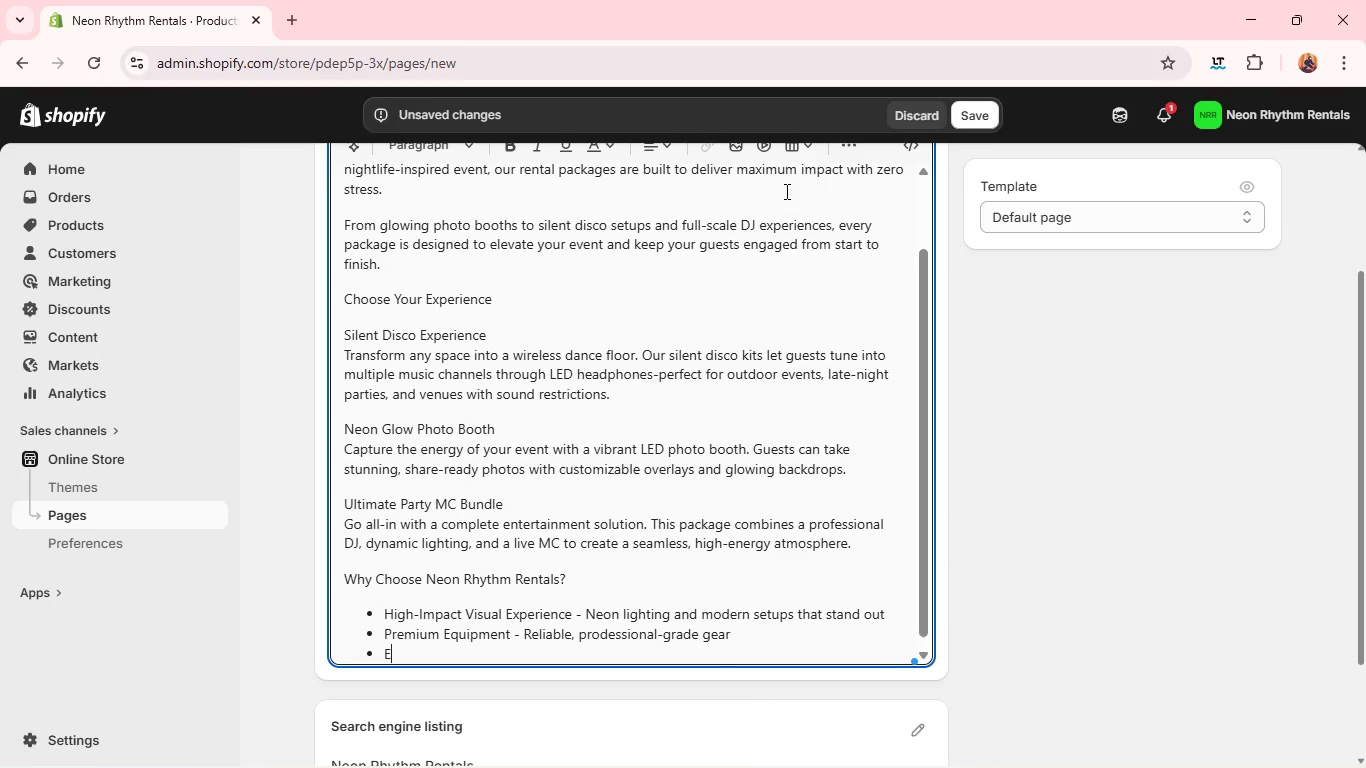 
type(Effo)
 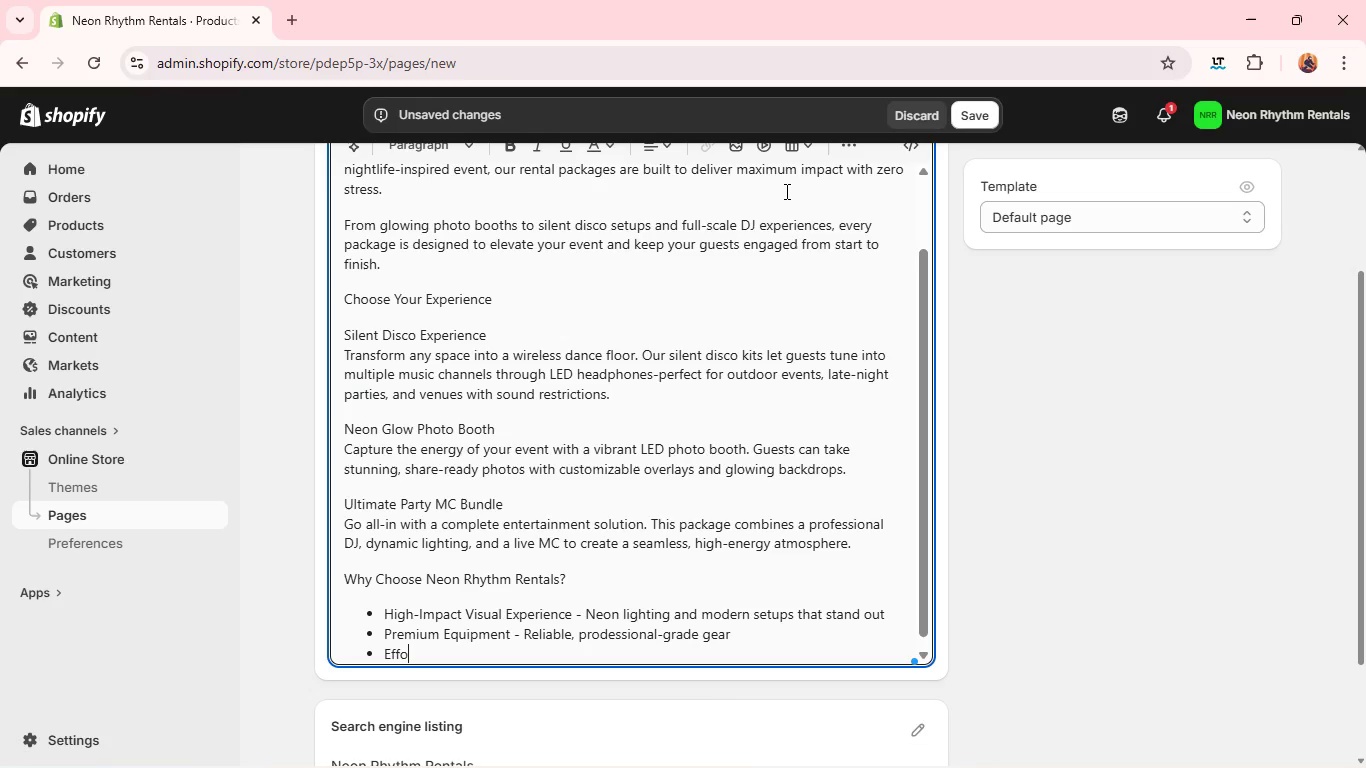 
type(rtless se)
key(Backspace)
key(Backspace)
type(Setup - We handle deliveeru)
key(Backspace)
key(Backspace)
key(Backspace)
type(ry )
key(Backspace)
type(, setup, and breakdown)
 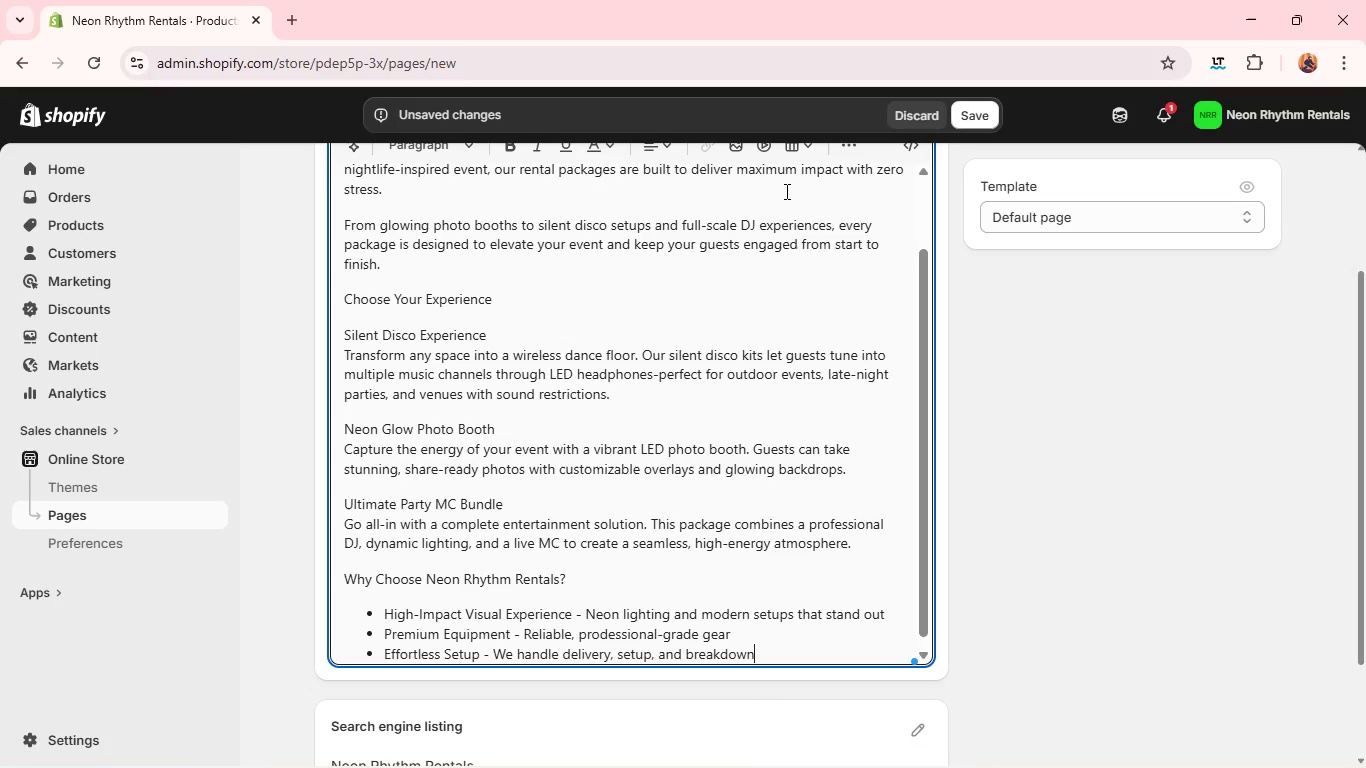 
key(Enter)
 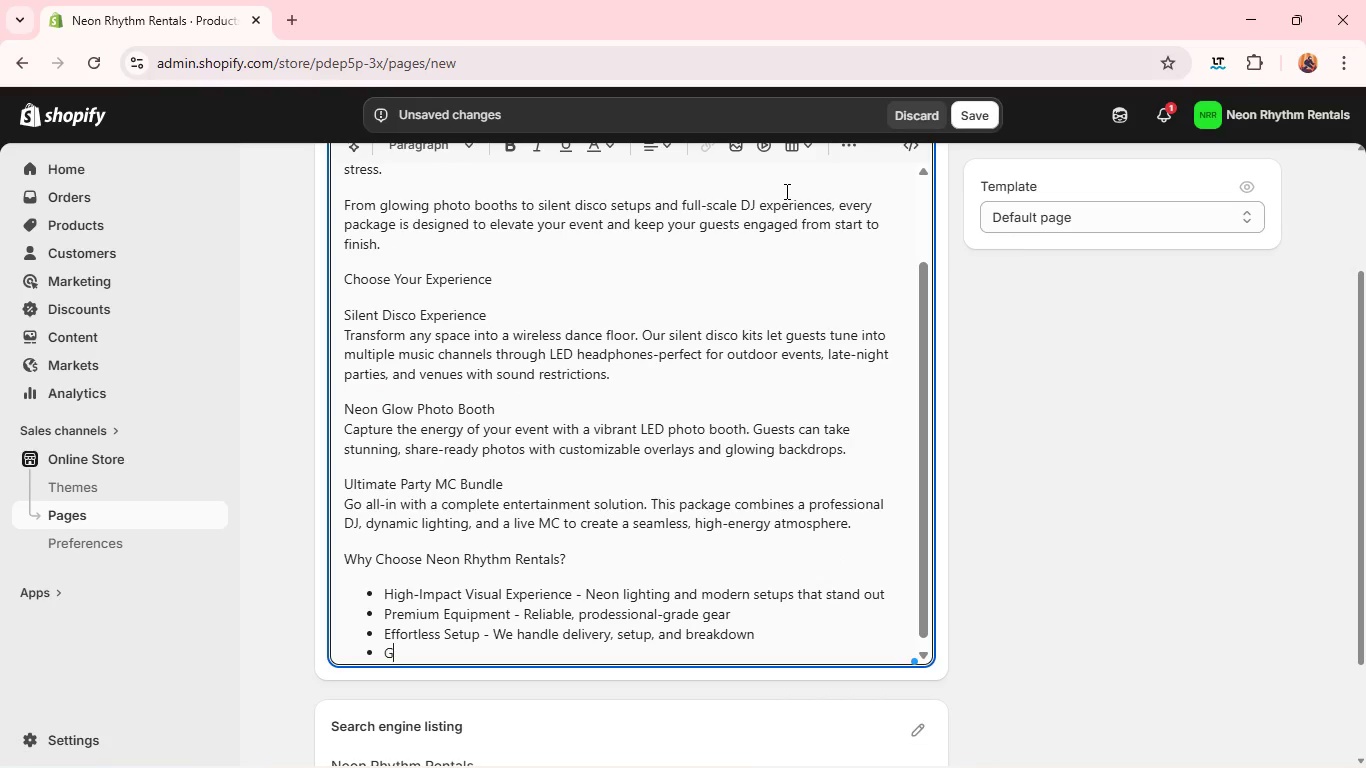 
type(Gus)
key(Backspace)
type(ests)
key(Backspace)
type(- )
key(Backspace)
type(Focused Experiences - Iners)
key(Backspace)
type(acive, engaging, and mermorable)
 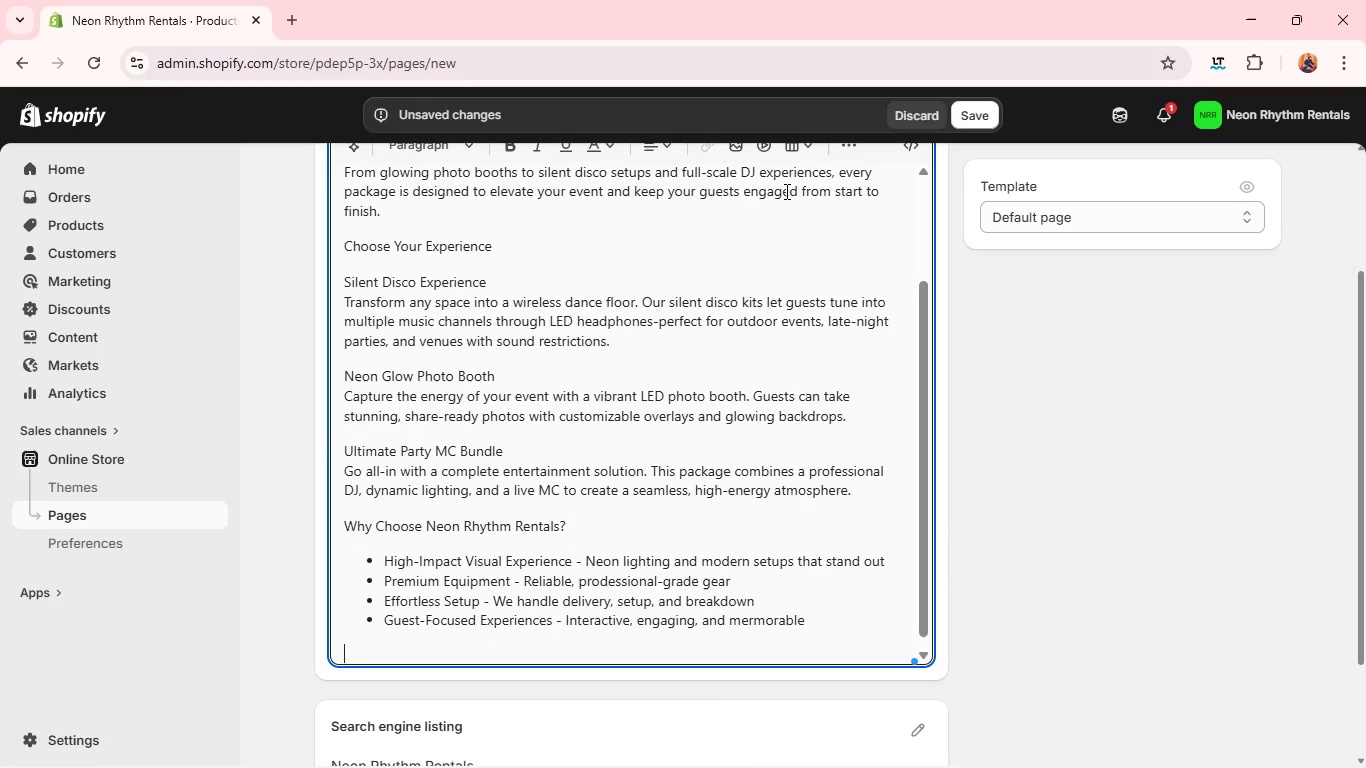 
 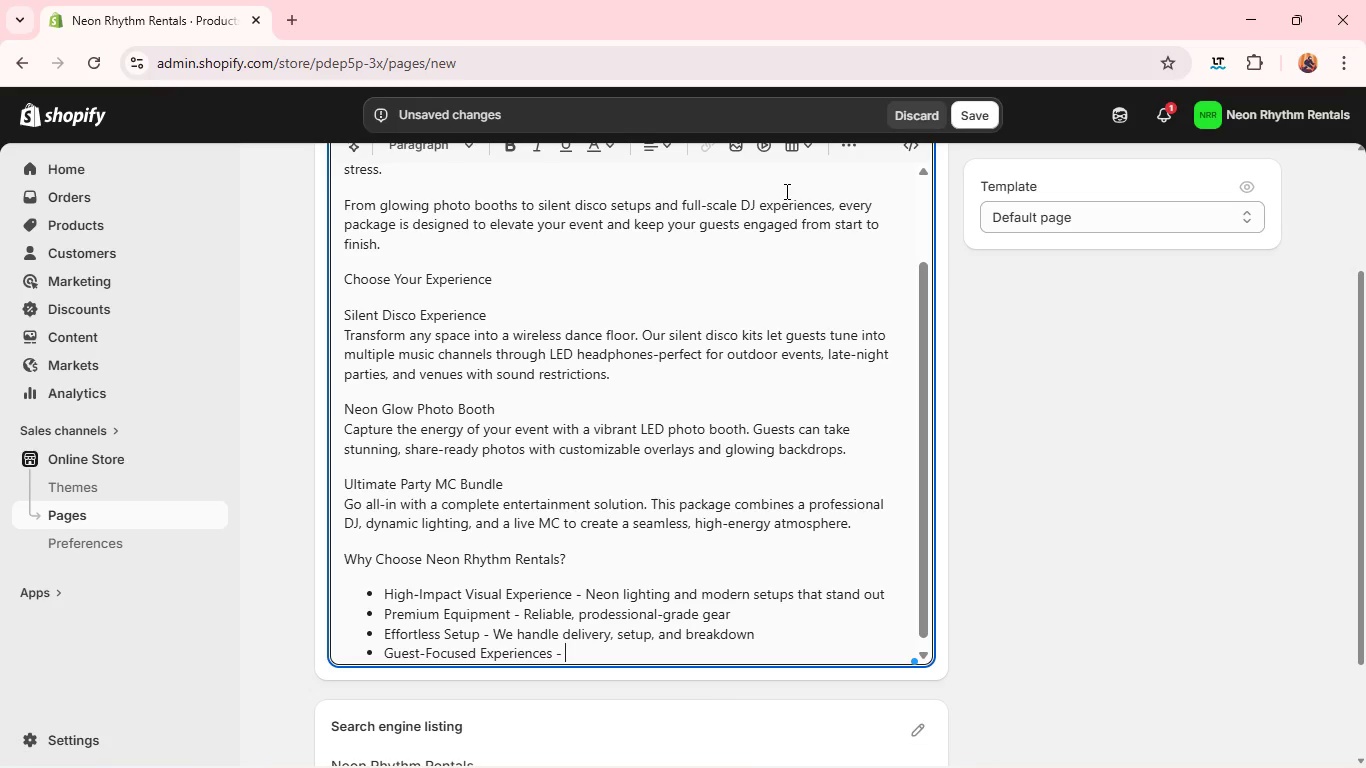 
key(Enter)
 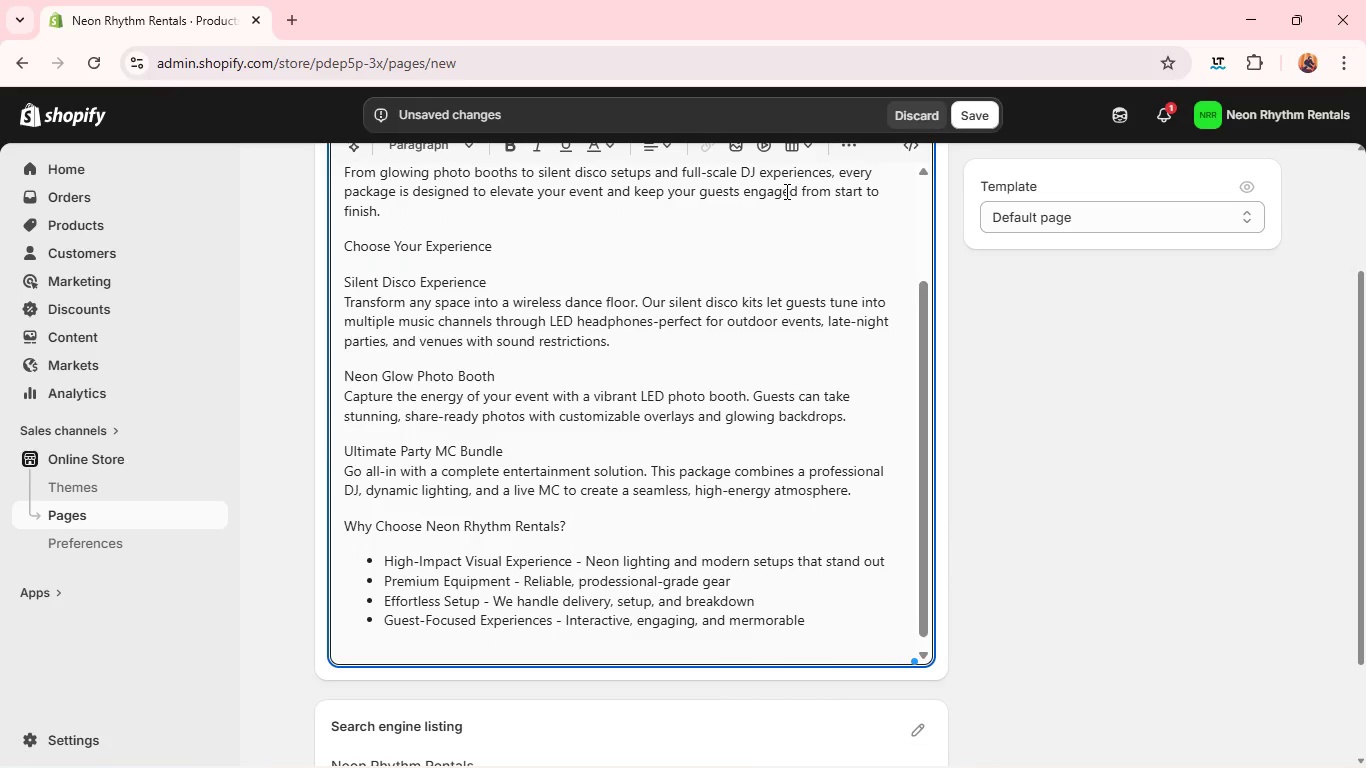 
key(Enter)
 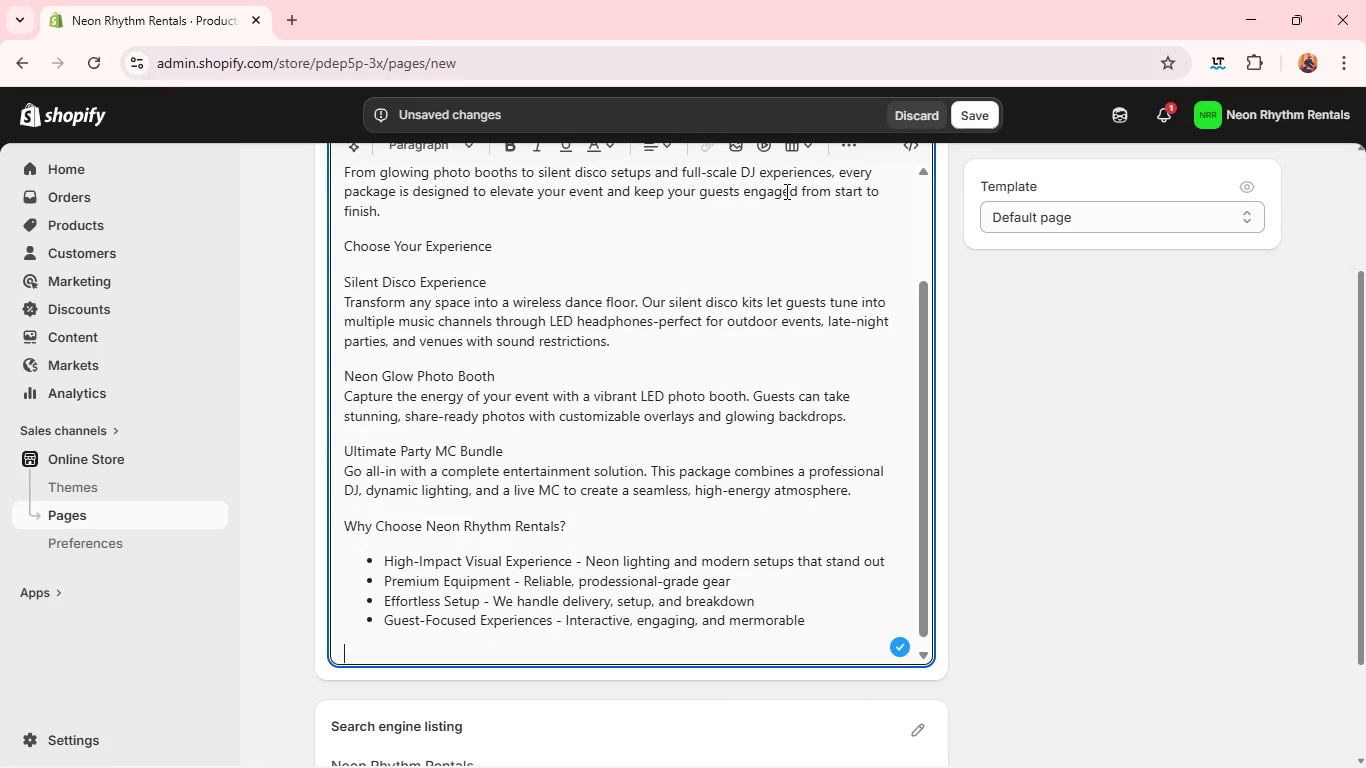 
wait(5.61)
 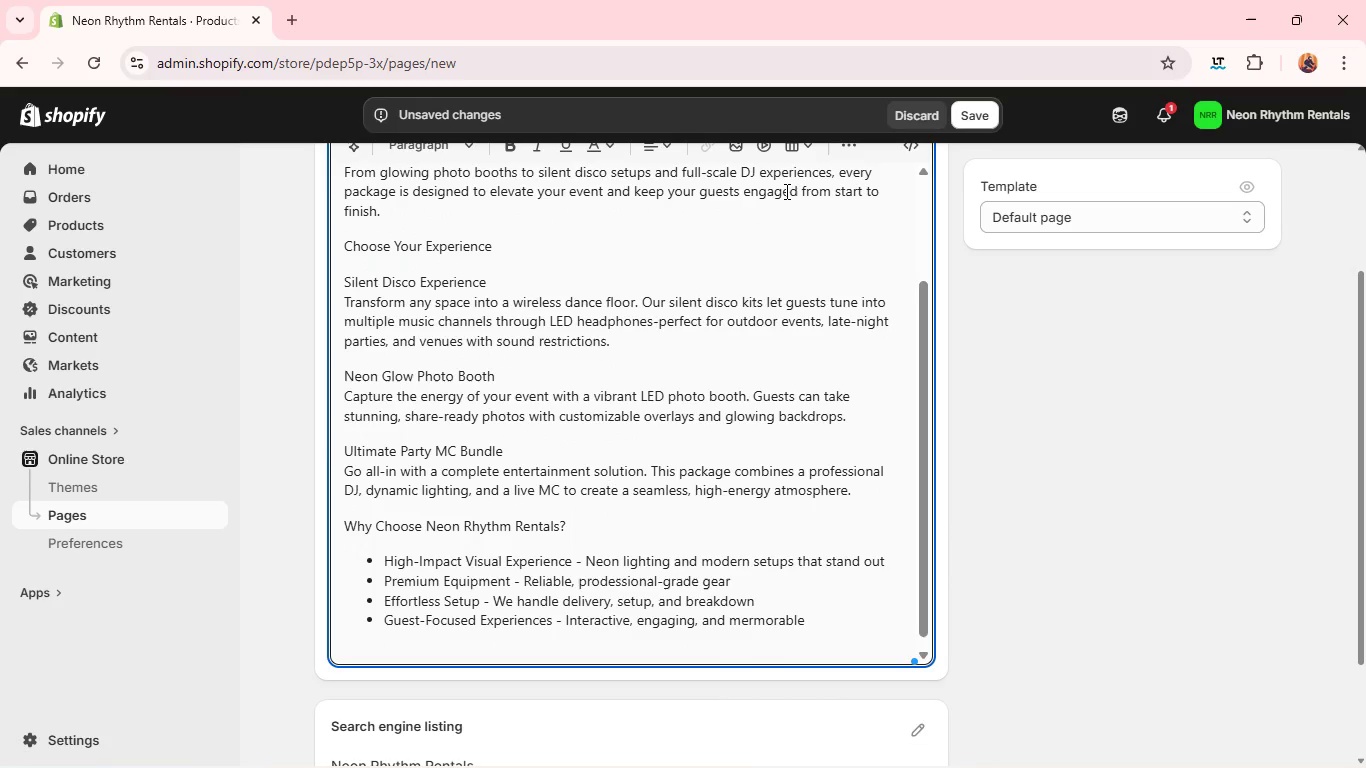 
type(Ready to Turn Up the Energy?)
 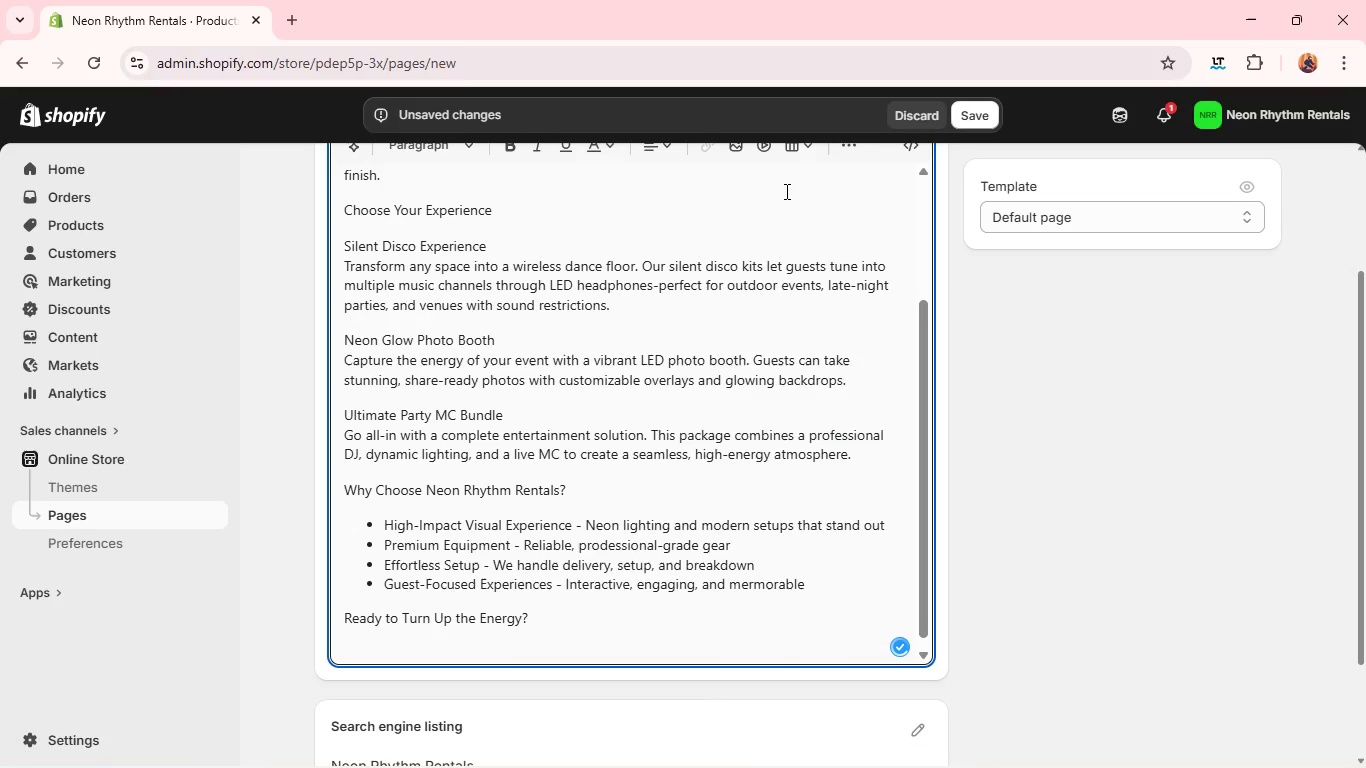 
 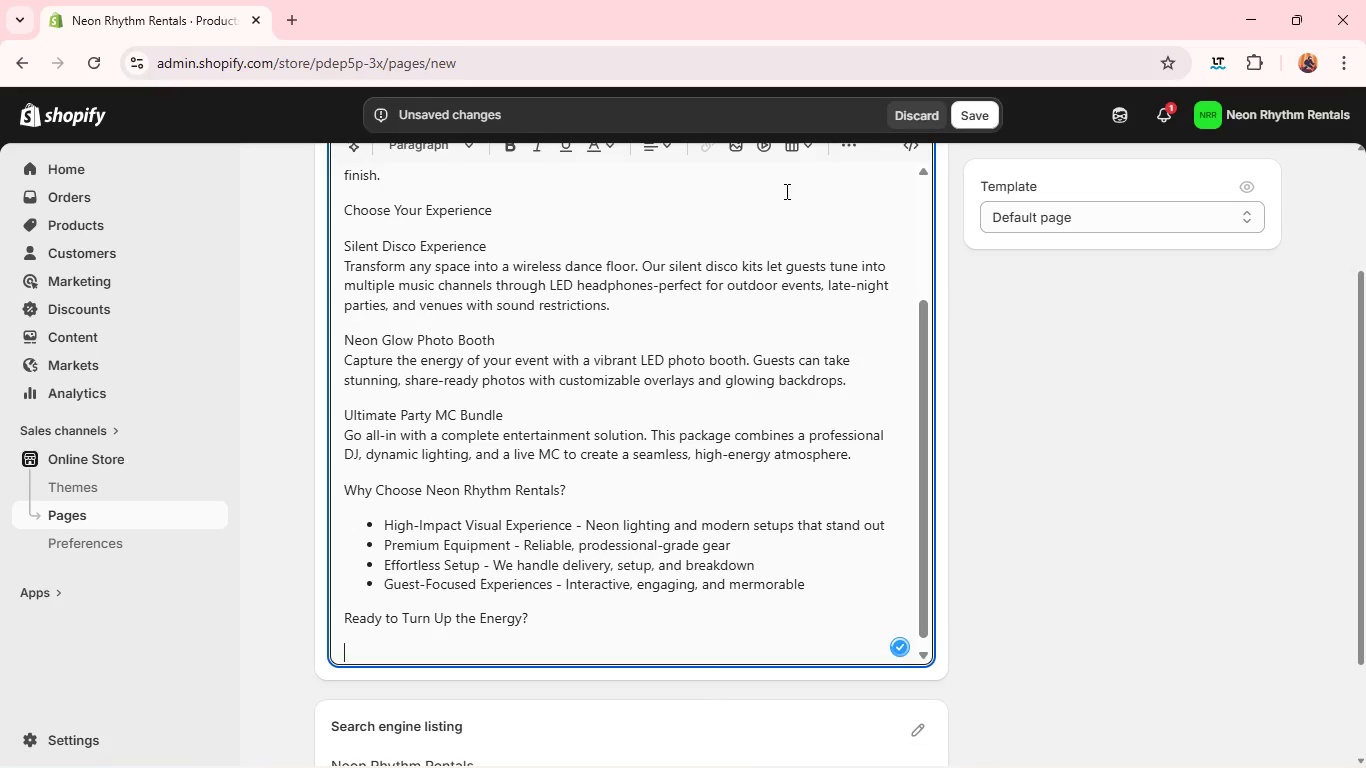 
key(Enter)
 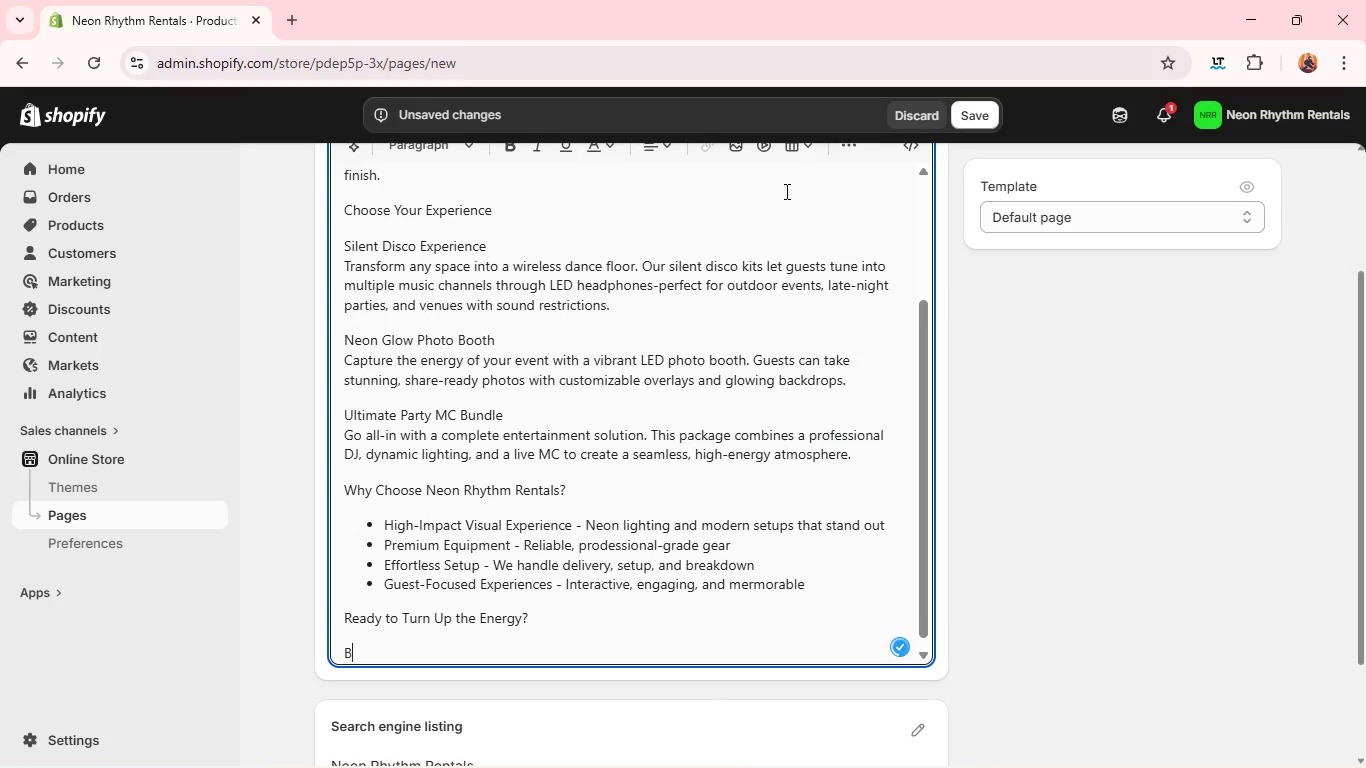 
type(Browse our rent)
key(Backspace)
type(tal packages below and find the perfect fir )
key(Backspace)
key(Backspace)
type(t for your event.)
 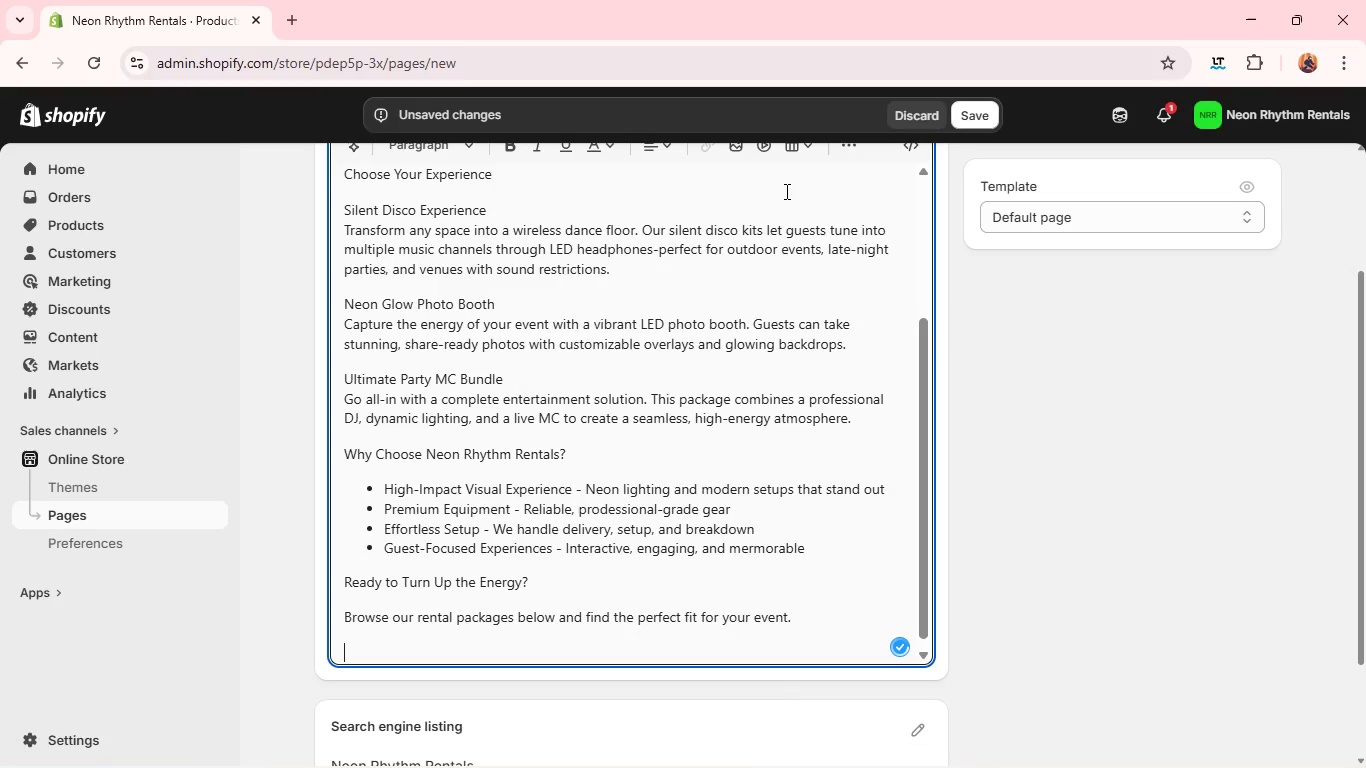 
key(Enter)
 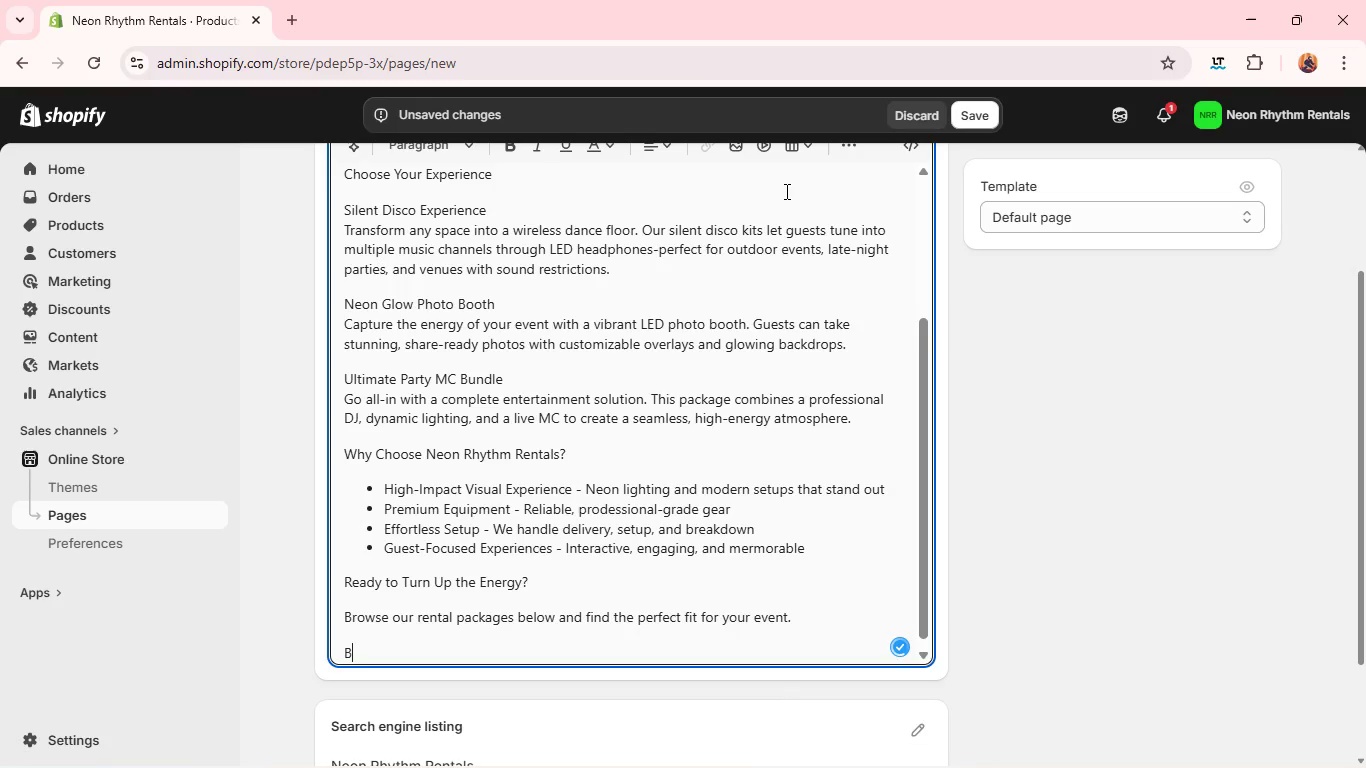 
type(Book eas)
key(Backspace)
type(rlt)
key(Backspace)
type(y to secure your date.)
 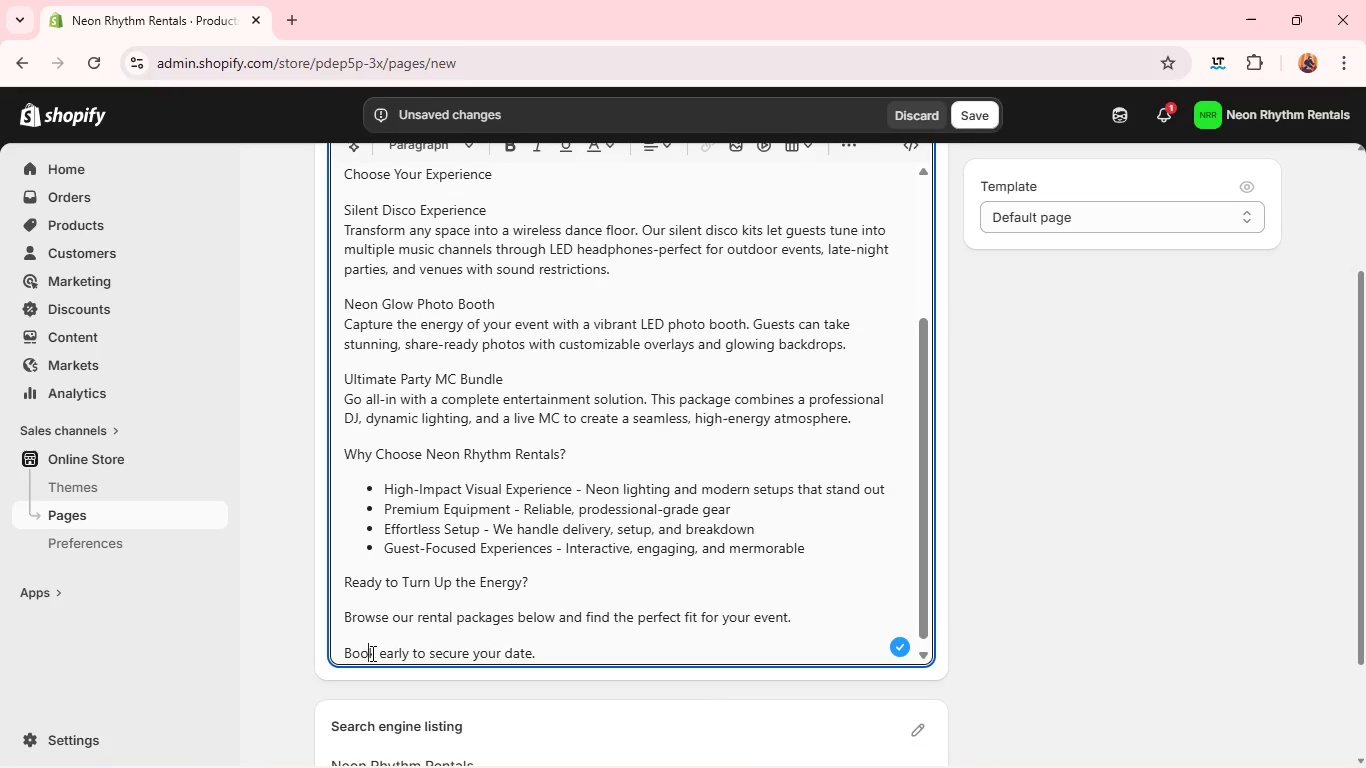 
double_click([371, 653])
 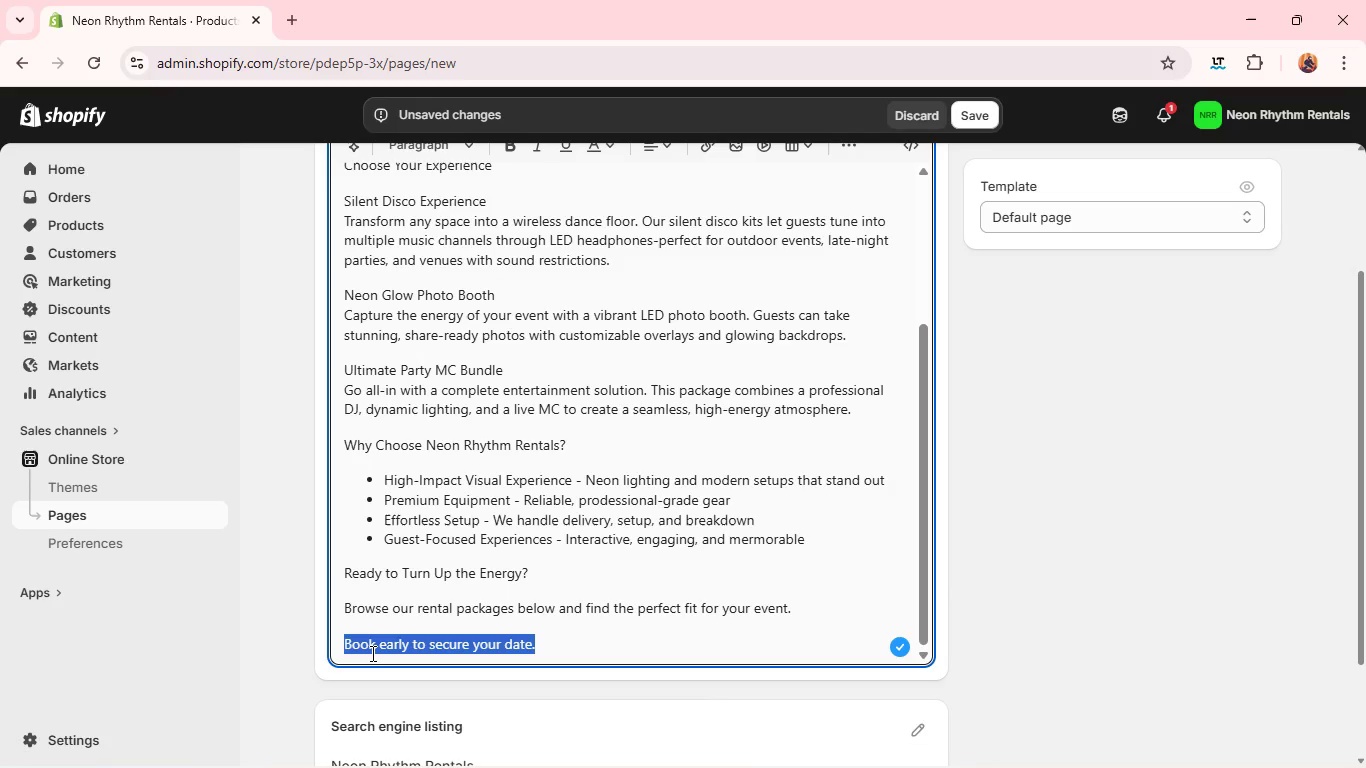 
triple_click([371, 653])
 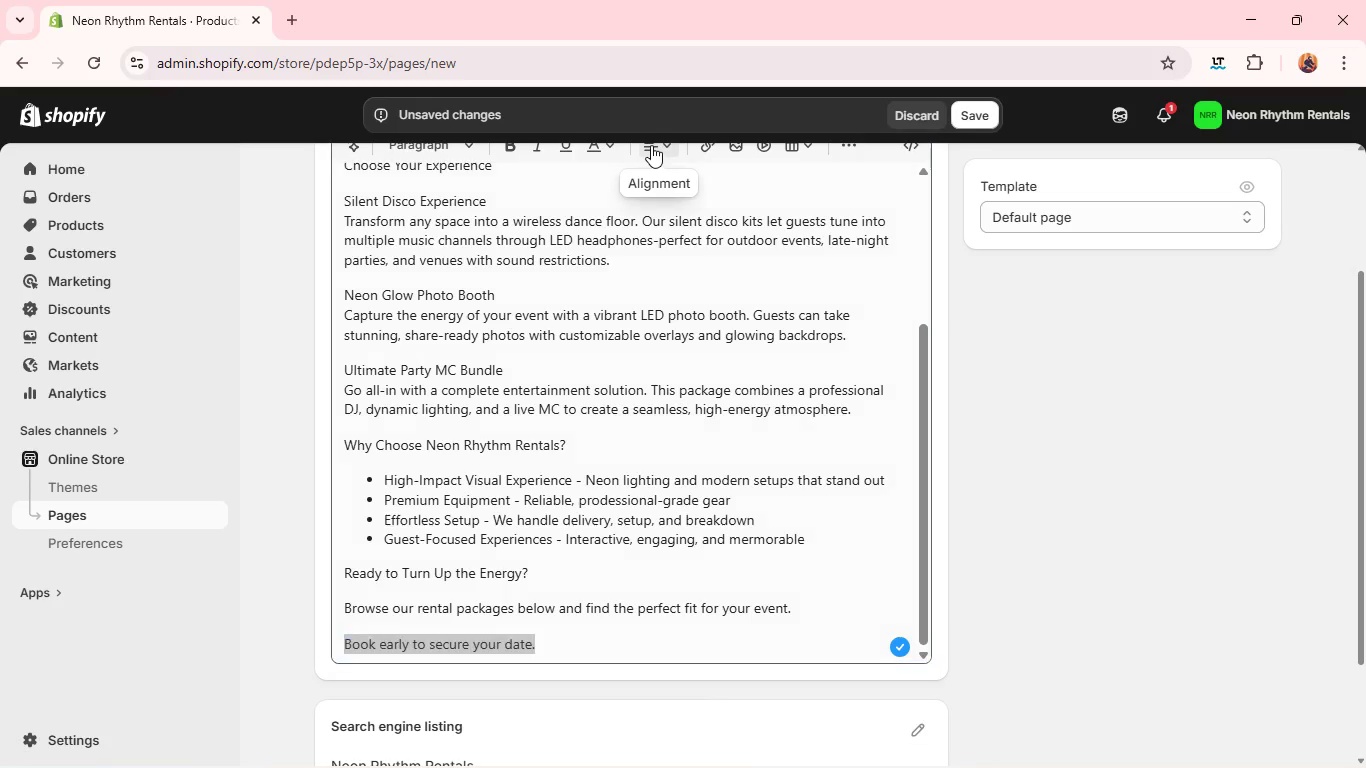 
left_click([651, 145])
 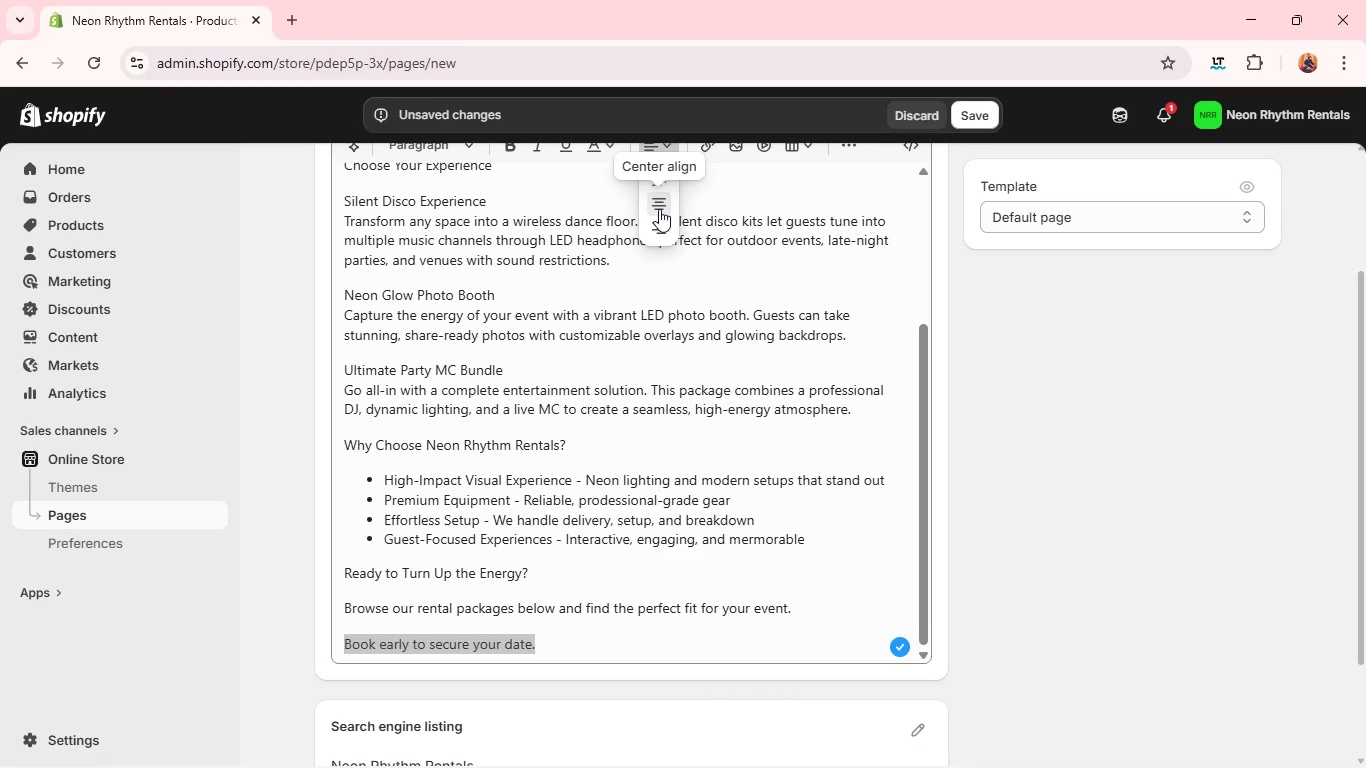 
left_click([659, 209])
 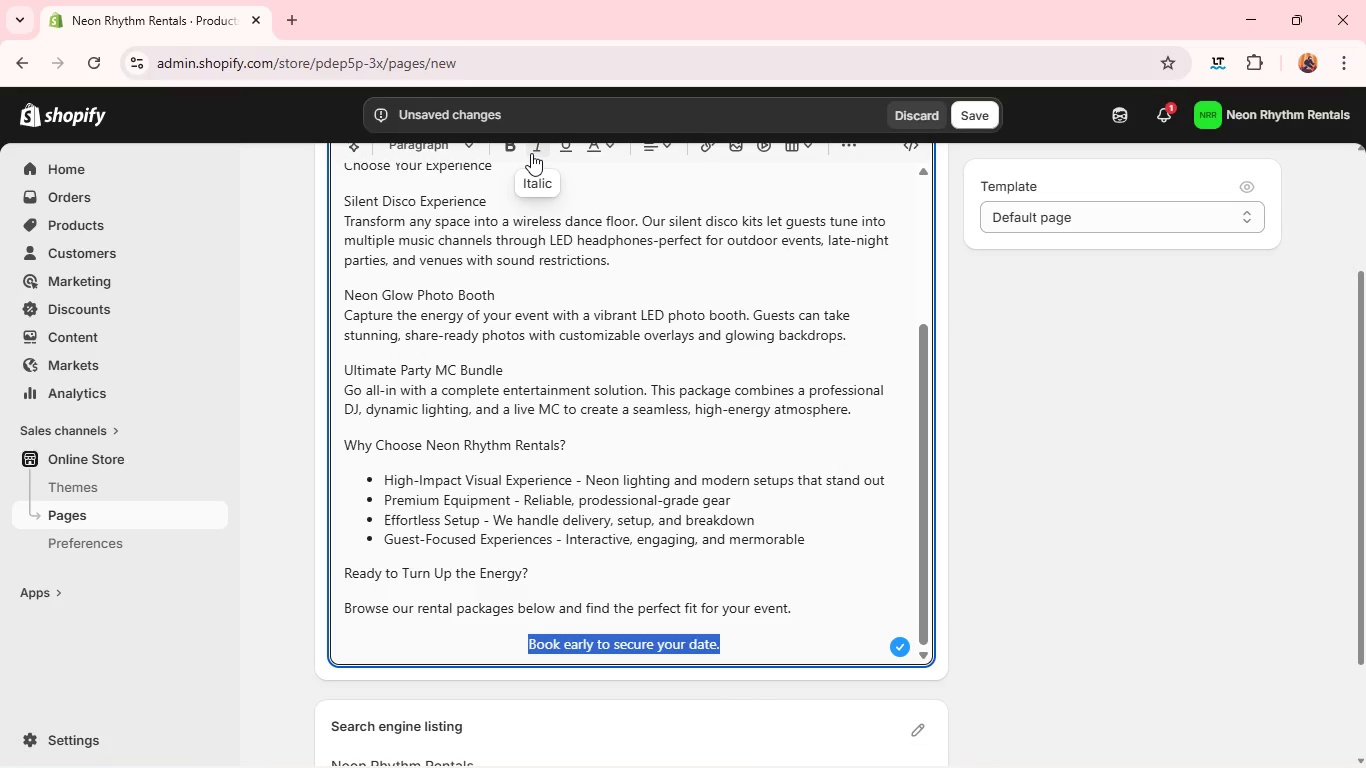 
left_click([531, 153])
 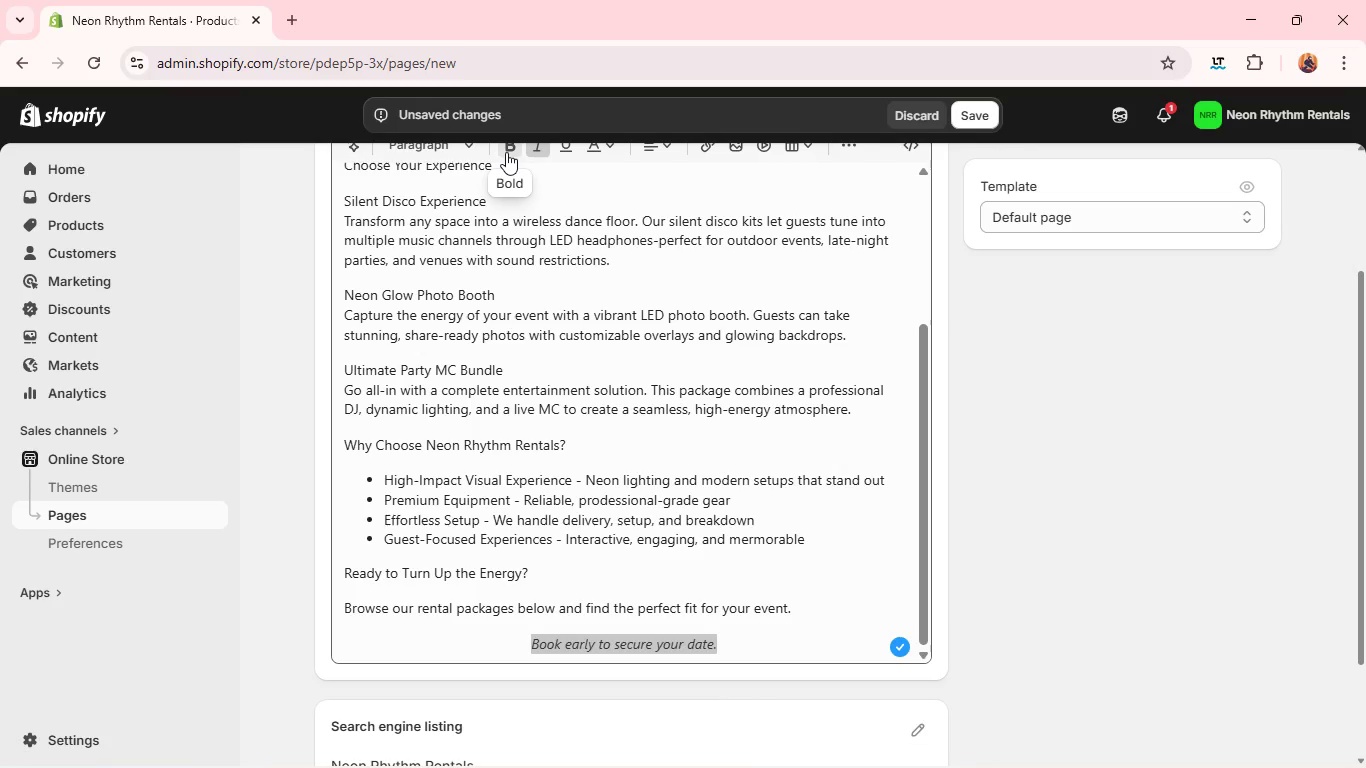 
left_click([506, 152])
 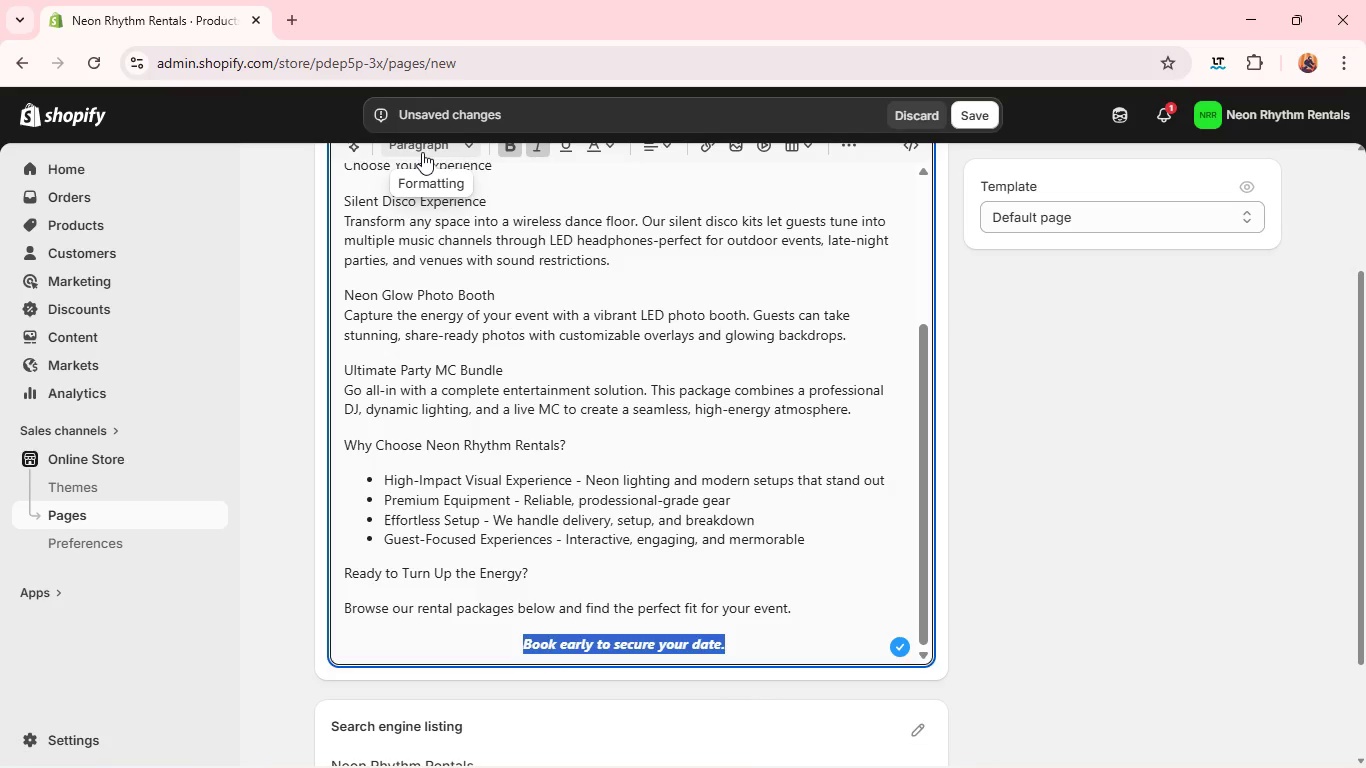 
left_click([422, 152])
 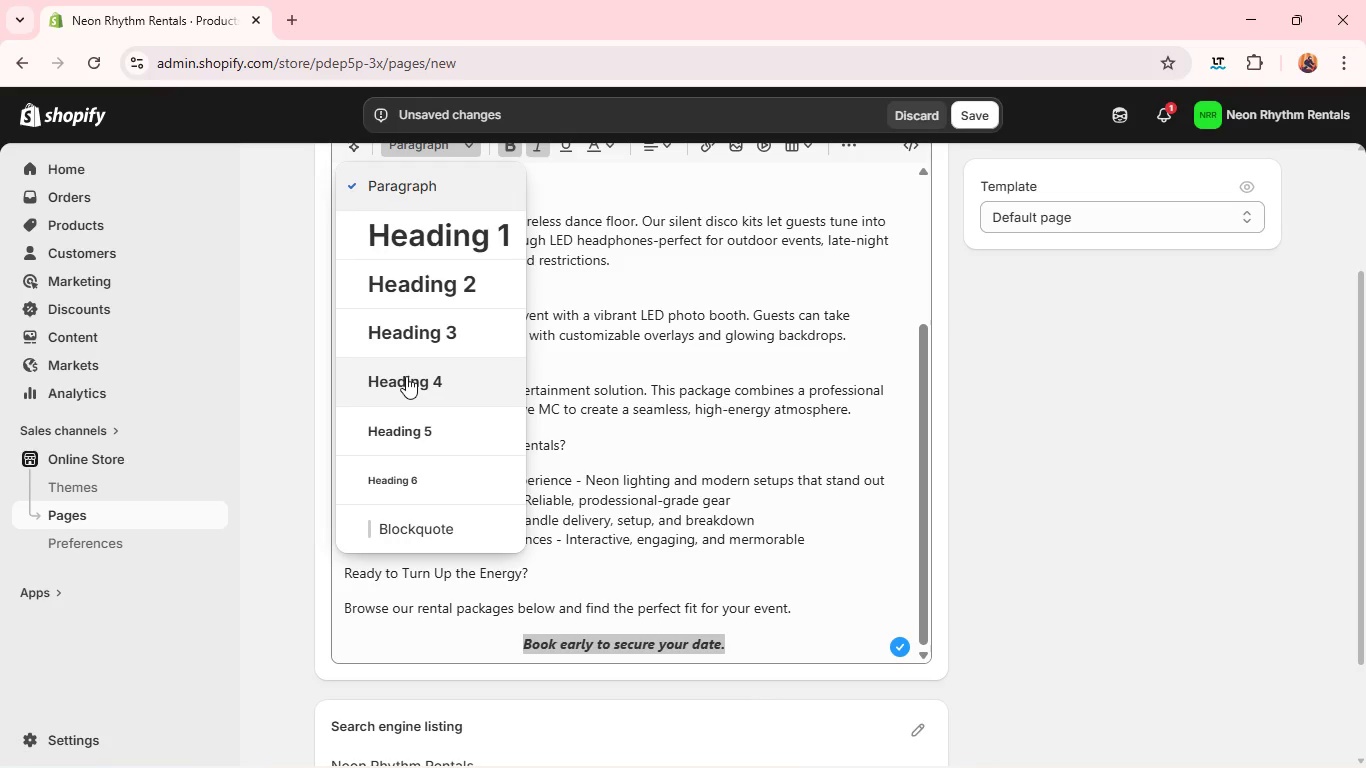 
left_click([406, 376])
 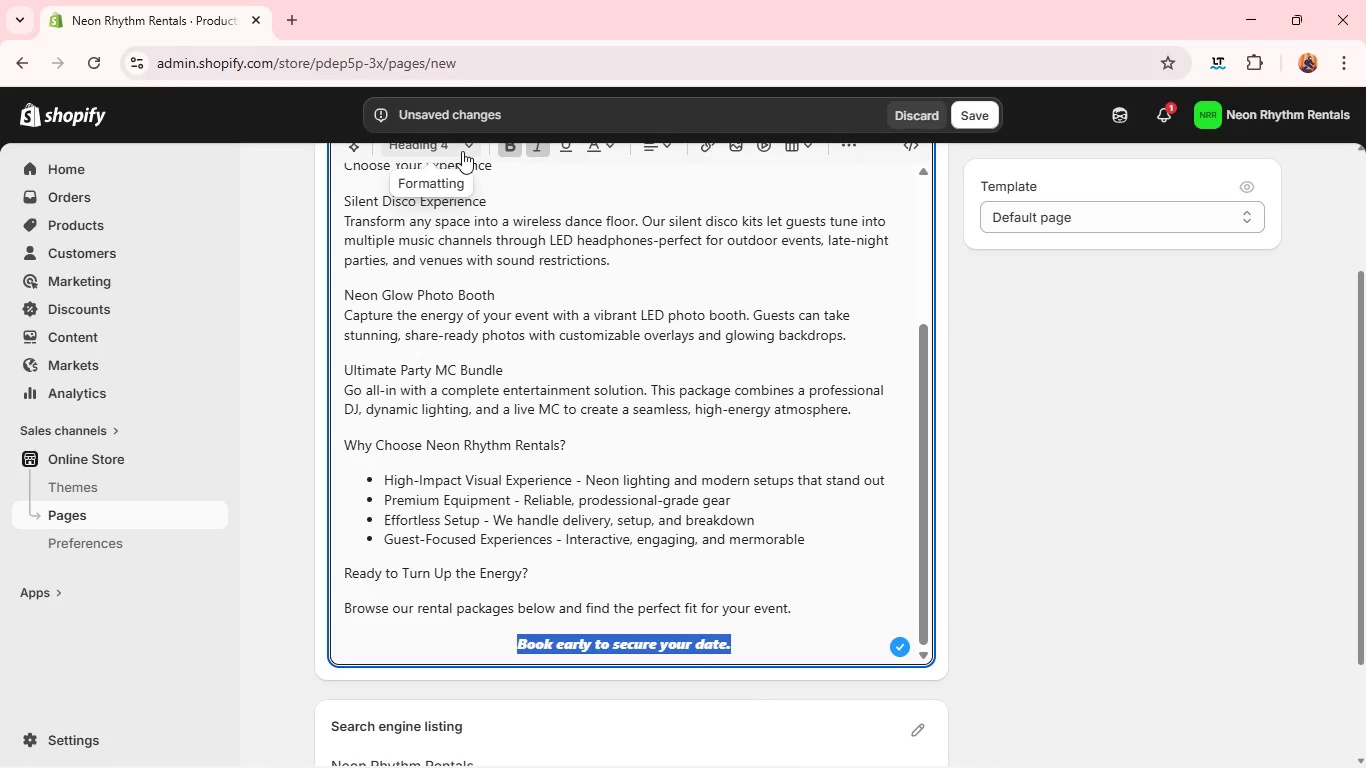 
left_click([462, 151])
 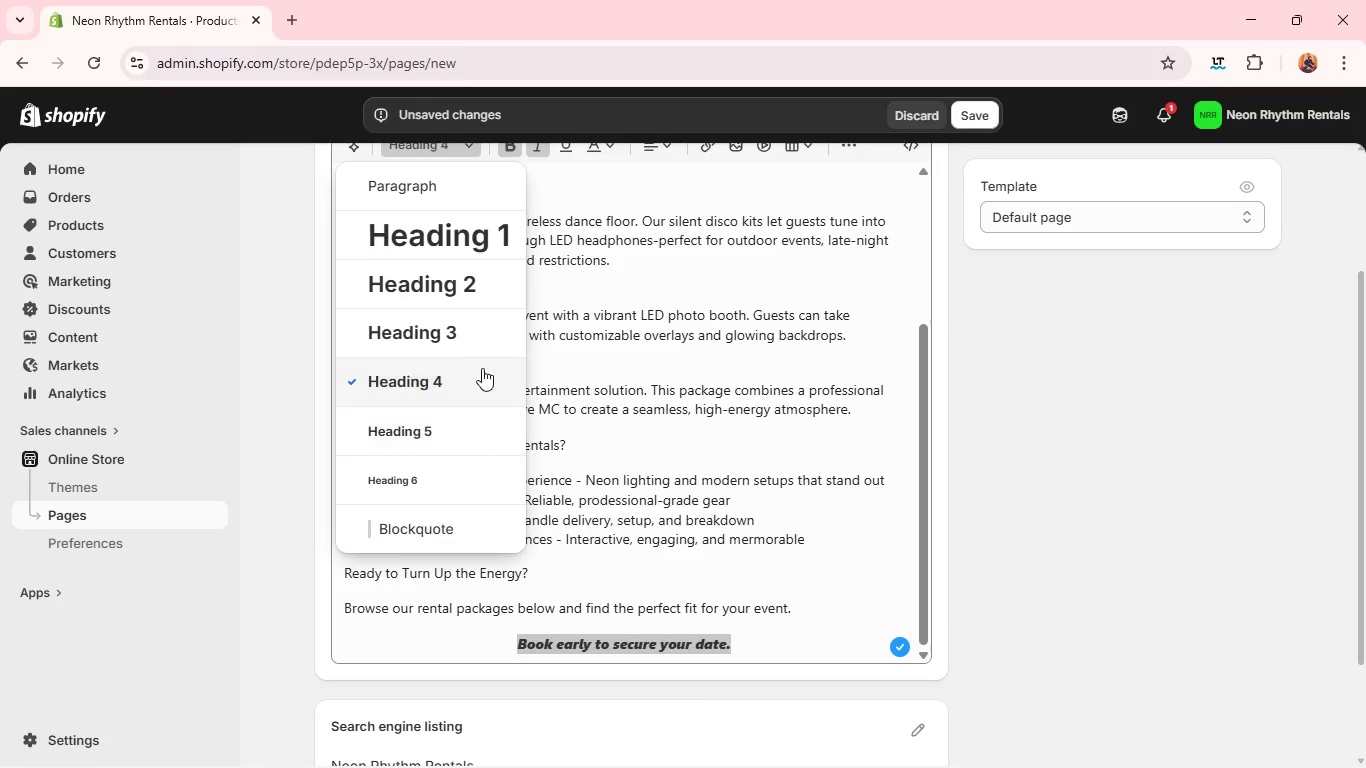 
left_click([482, 338])
 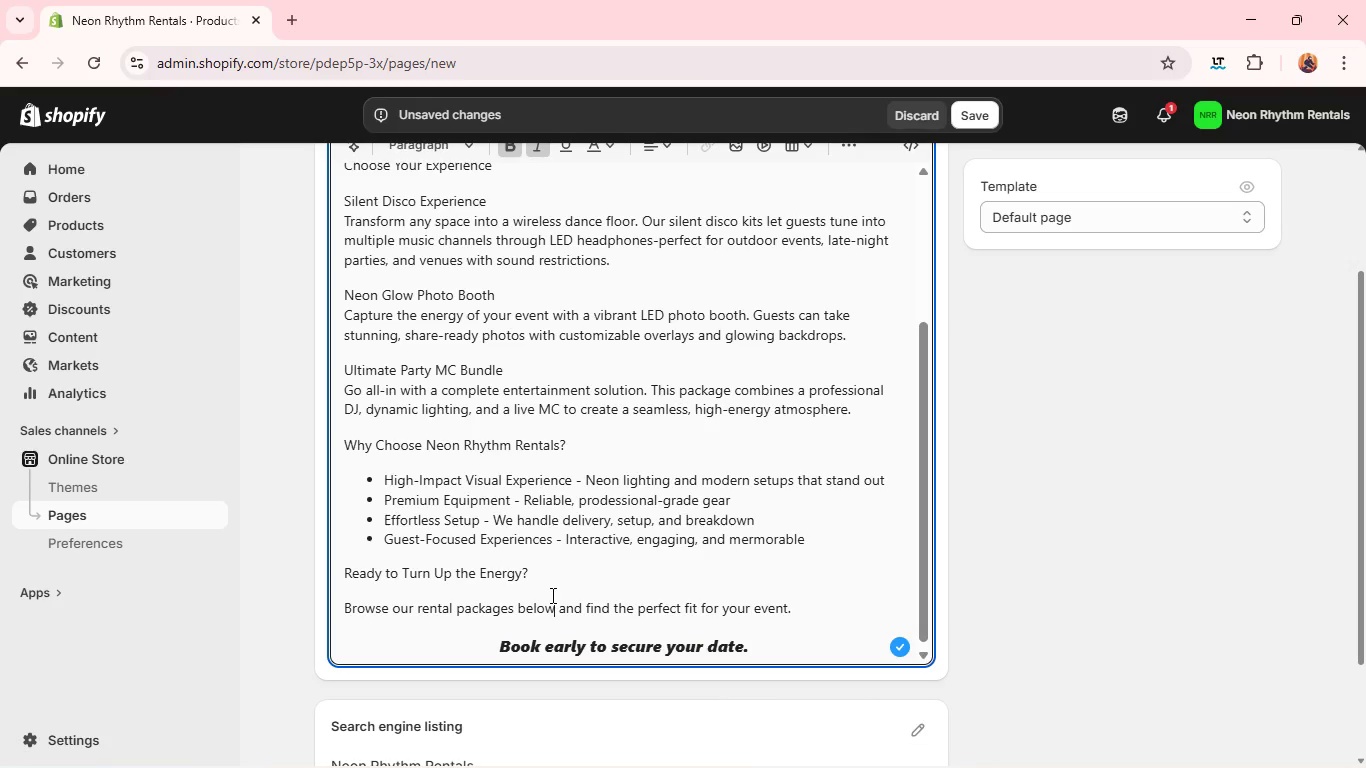 
left_click([551, 595])
 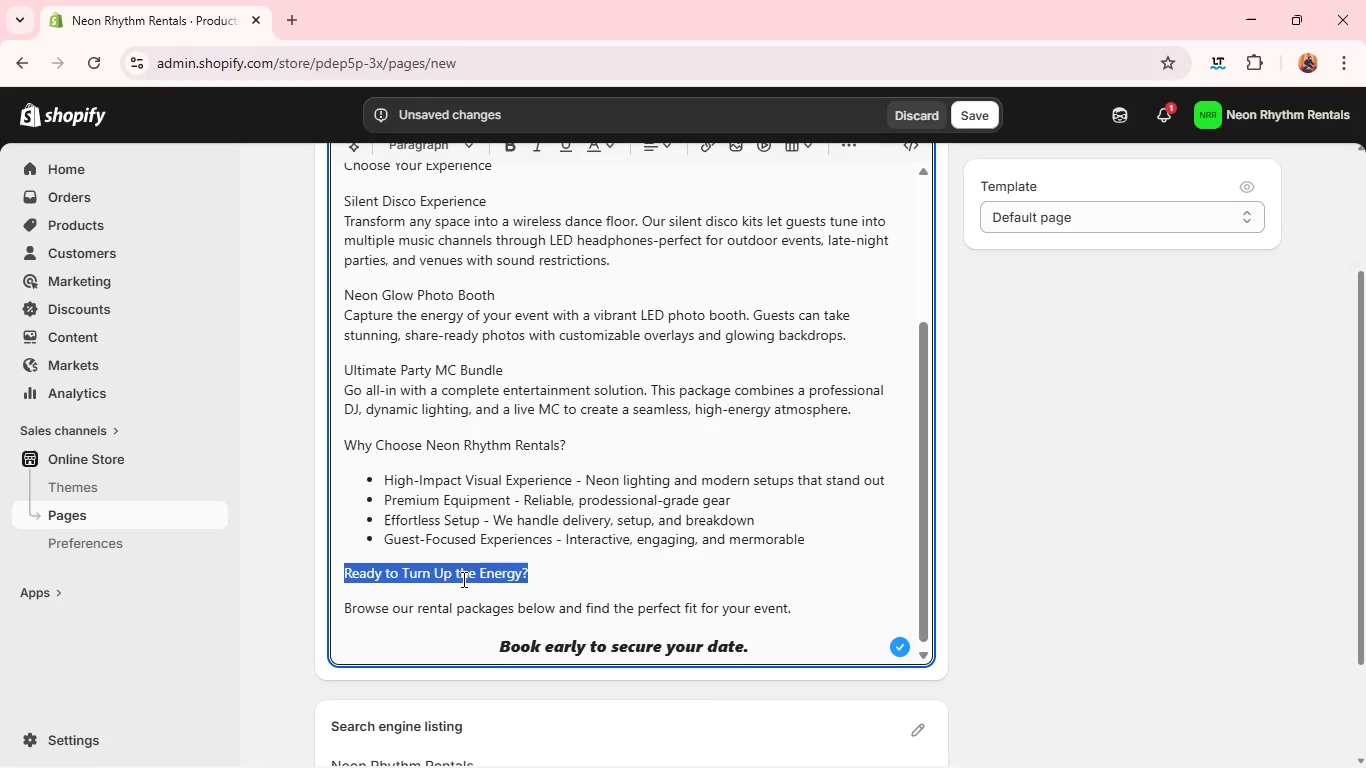 
double_click([462, 579])
 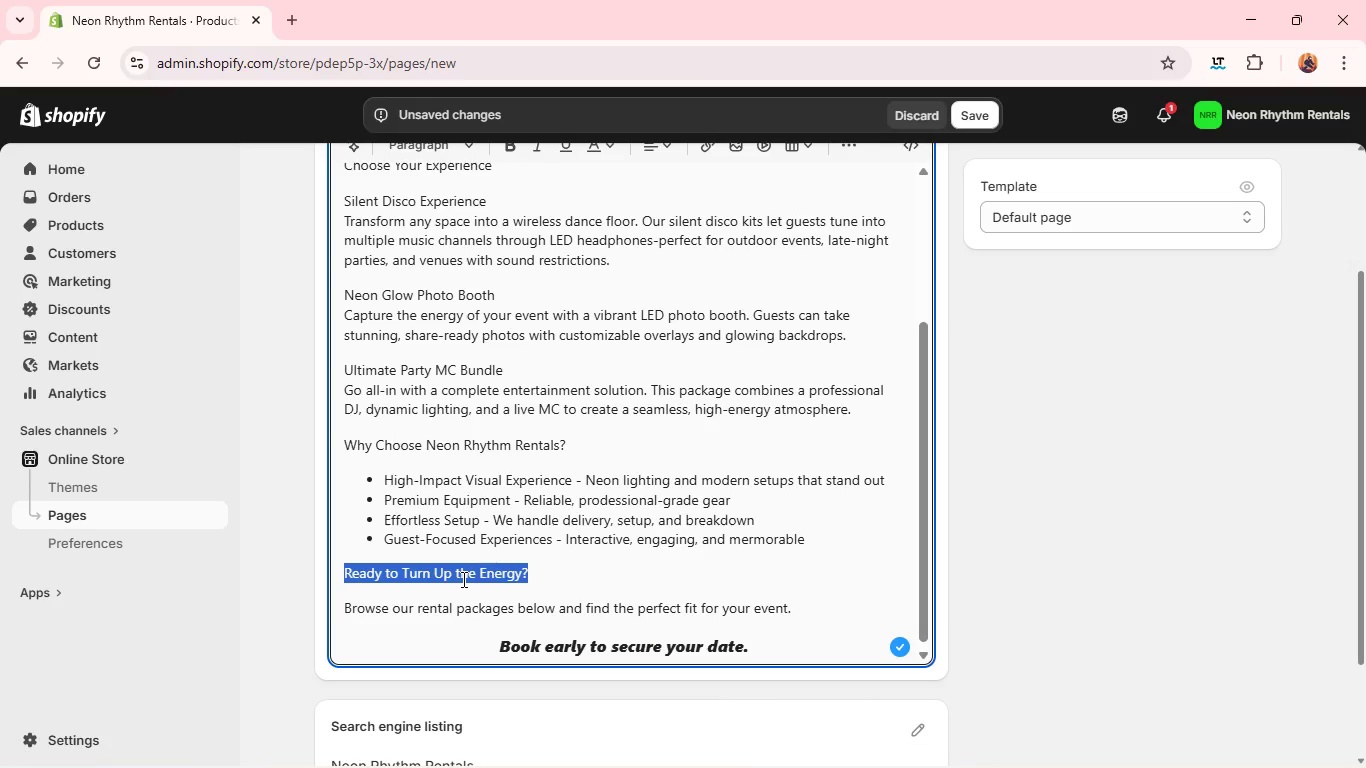 
triple_click([462, 579])
 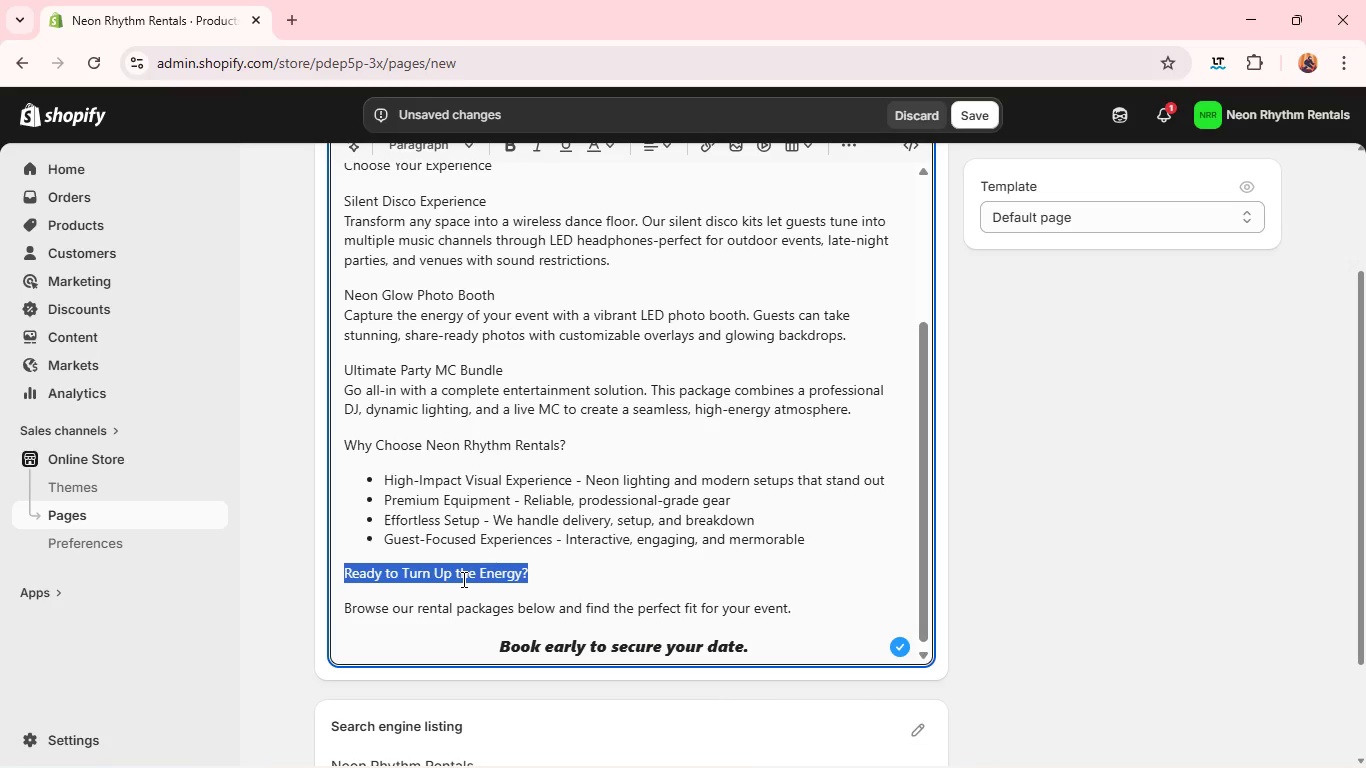 
triple_click([462, 579])
 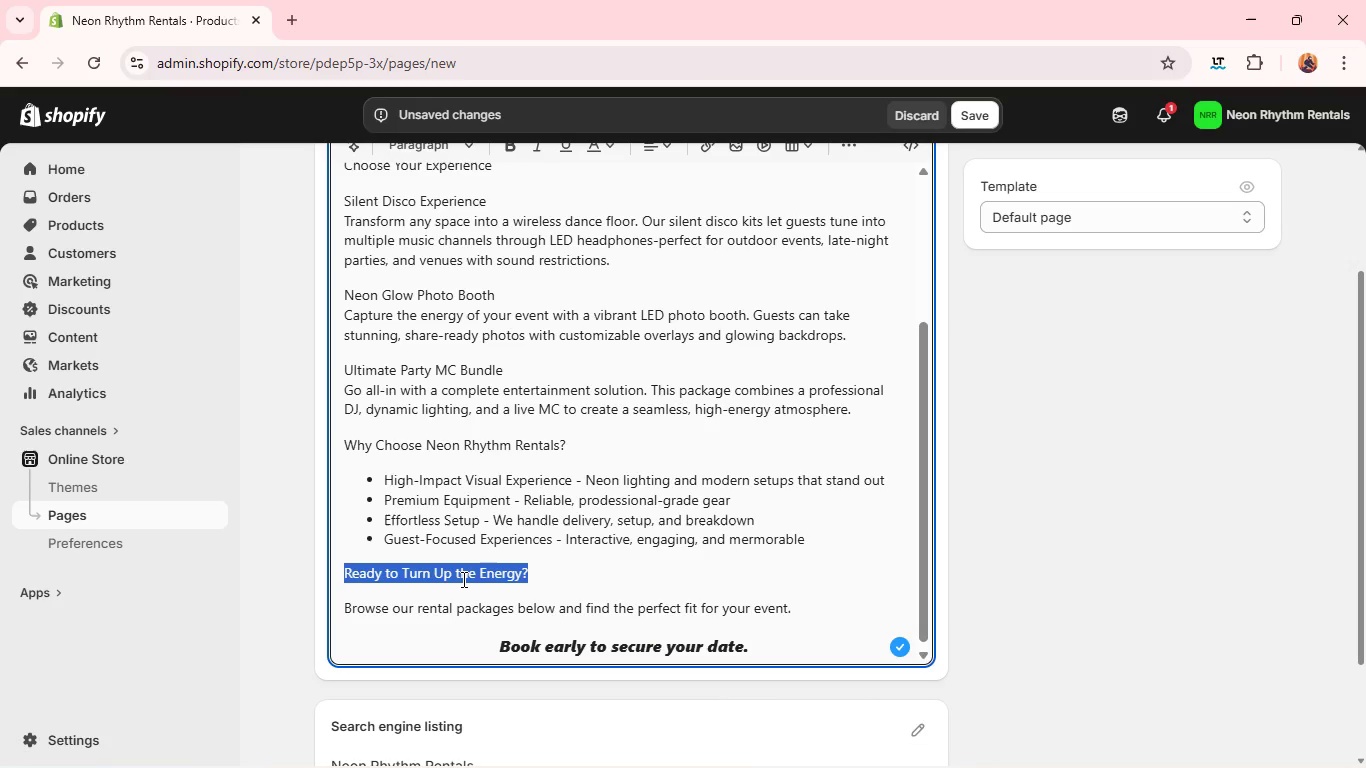 
key(Control+B)
 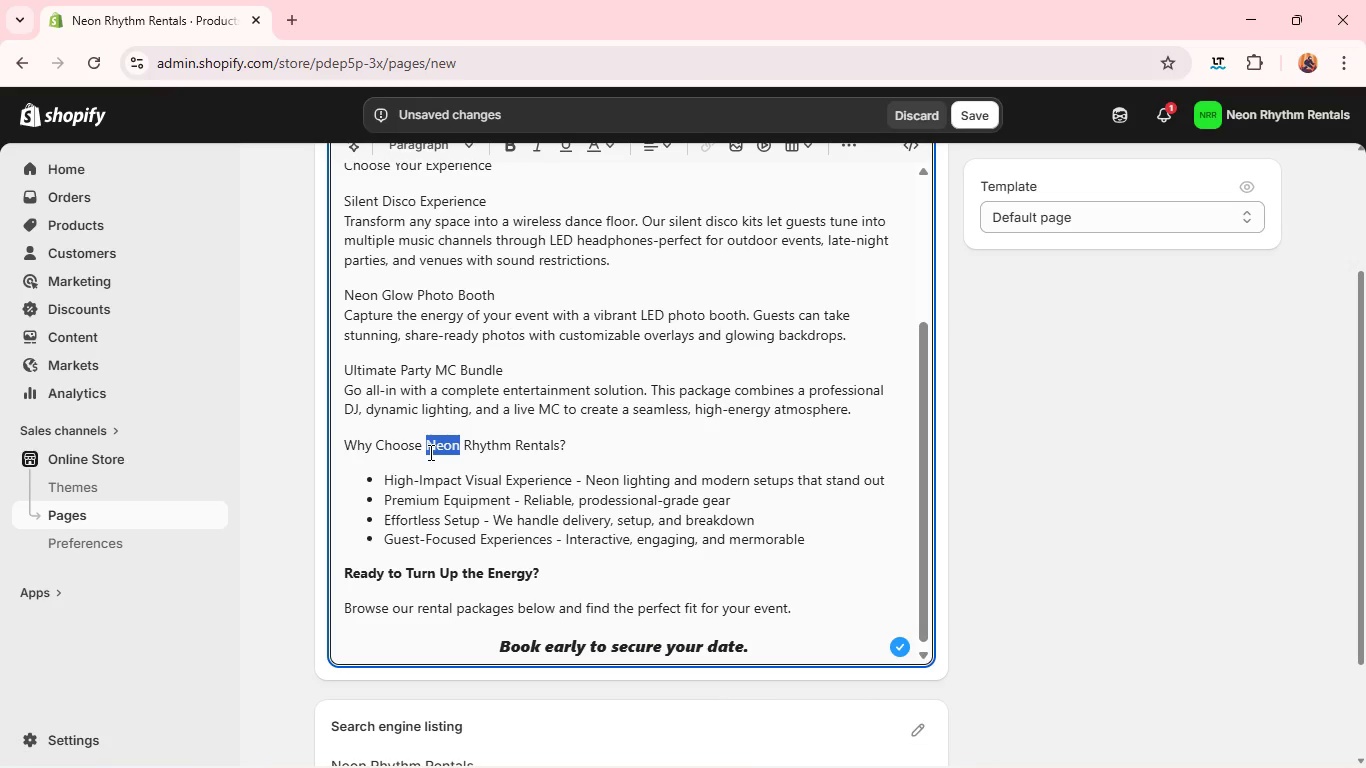 
double_click([429, 452])
 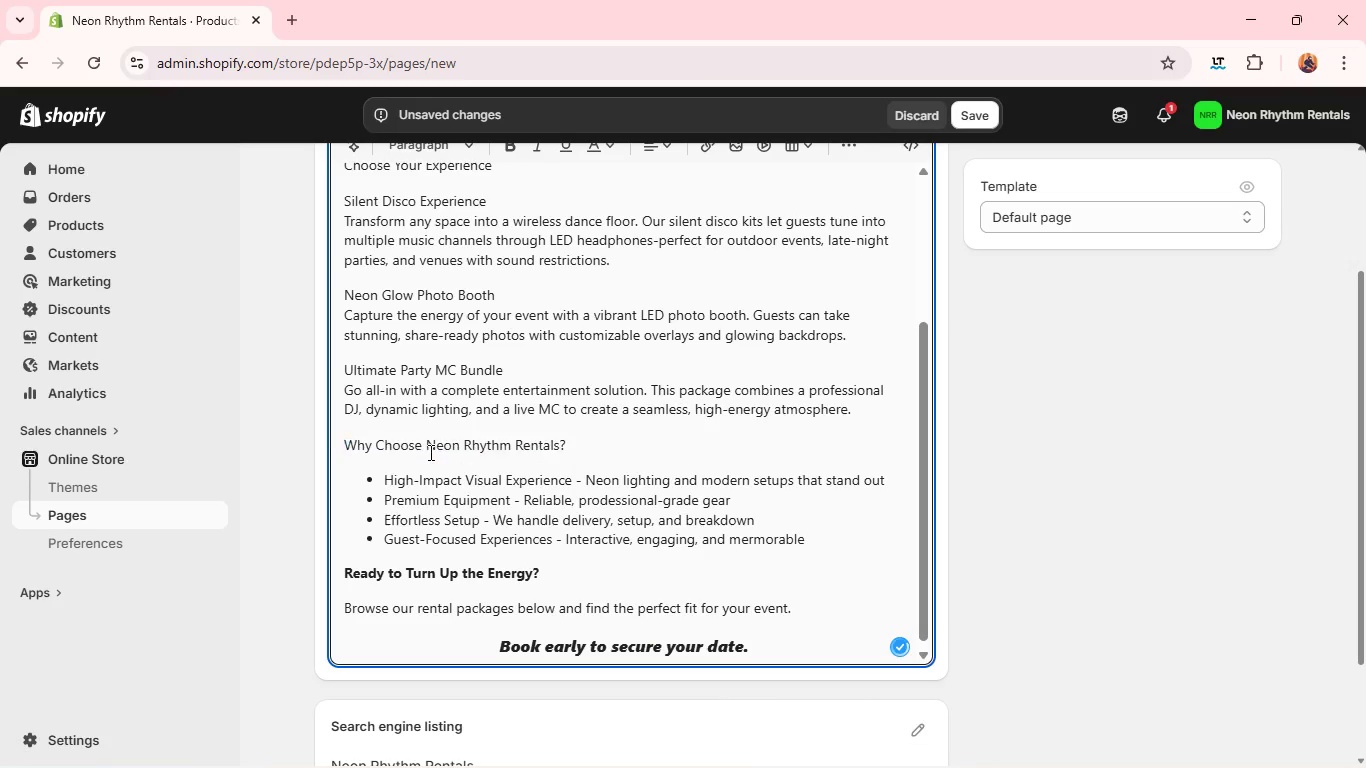 
triple_click([429, 452])
 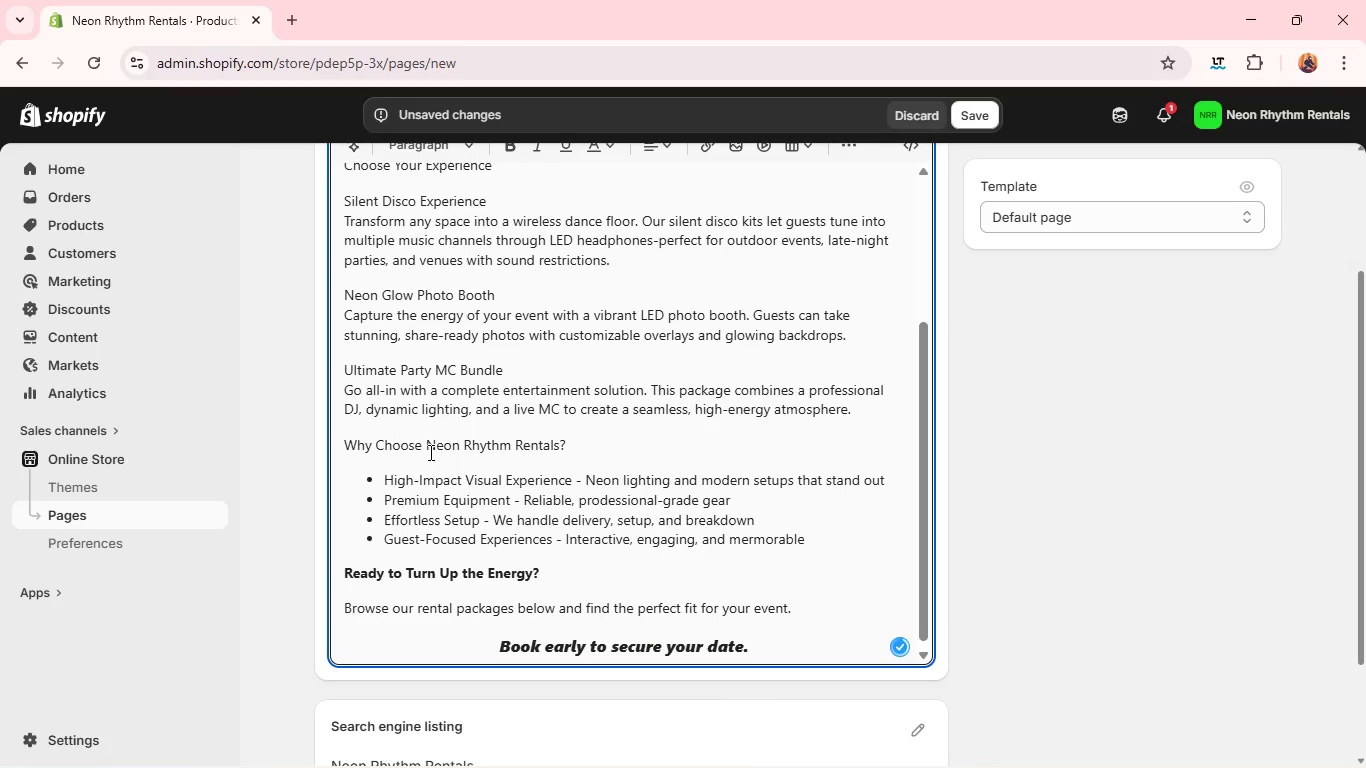 
triple_click([429, 452])
 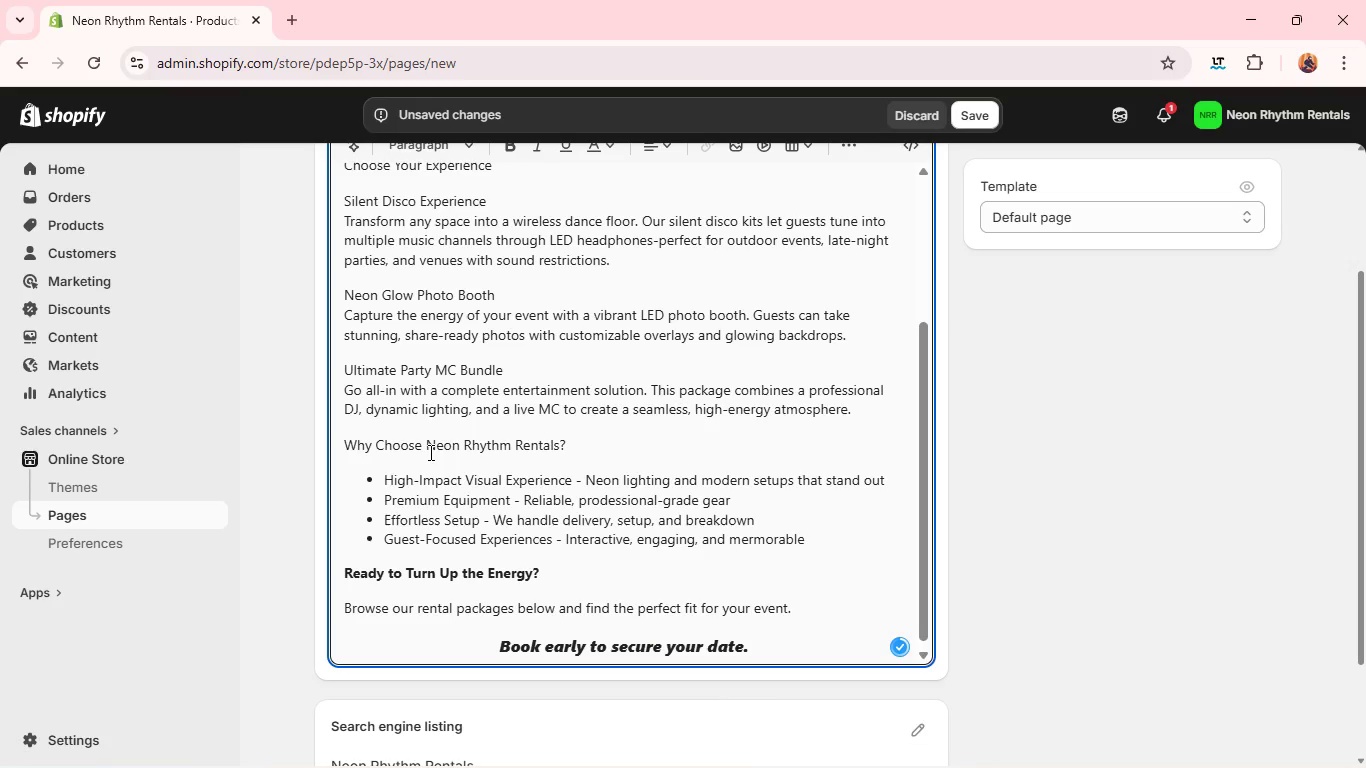 
key(Control+V)
 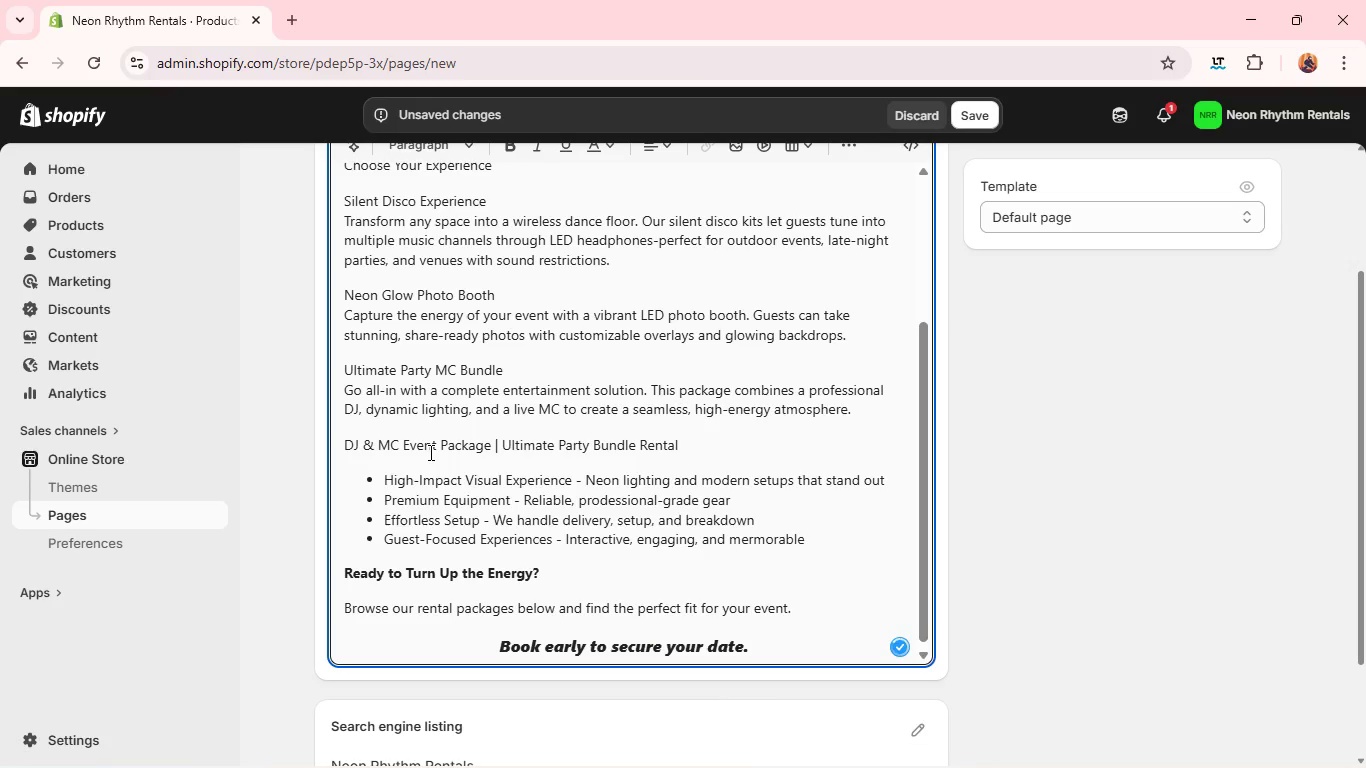 
key(Control+Z)
 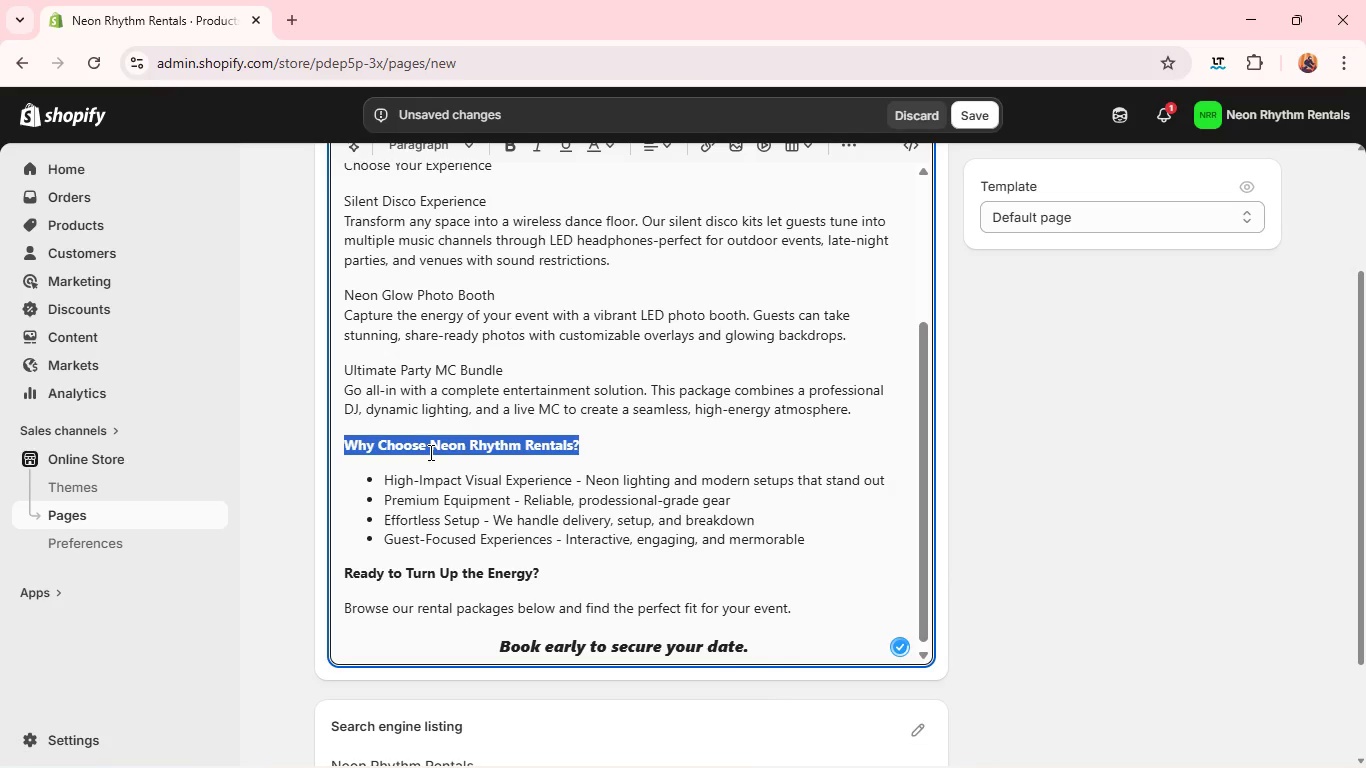 
key(Control+B)
 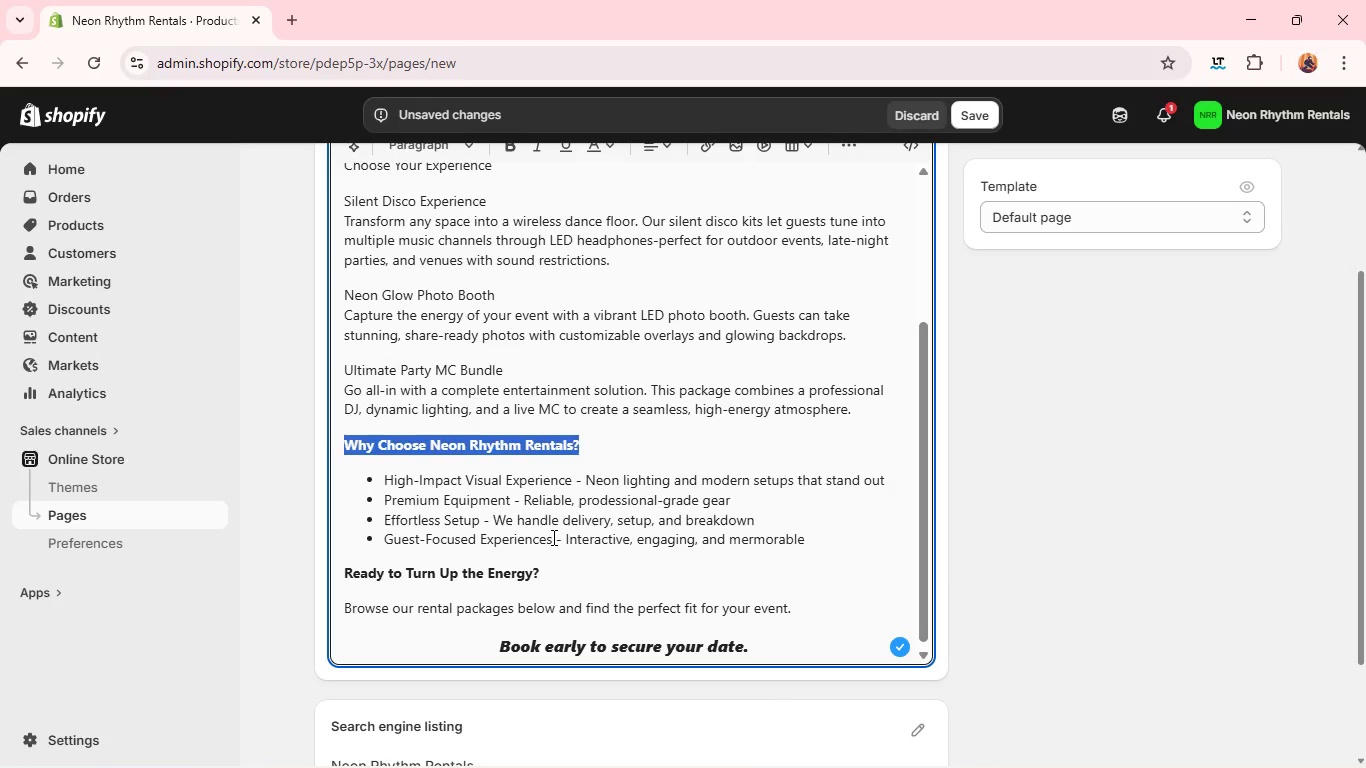 
left_click_drag(start_coordinate=[552, 537], to_coordinate=[382, 540])
 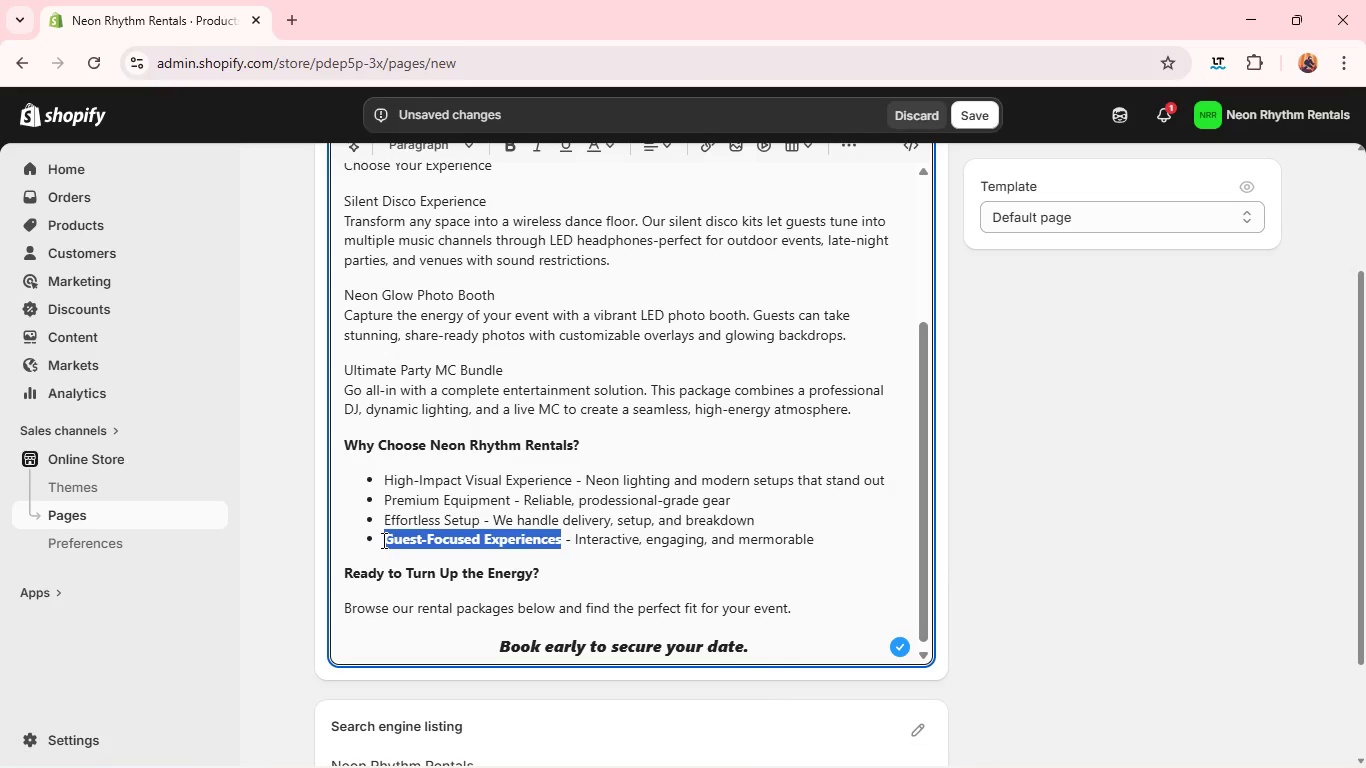 
key(Control+B)
 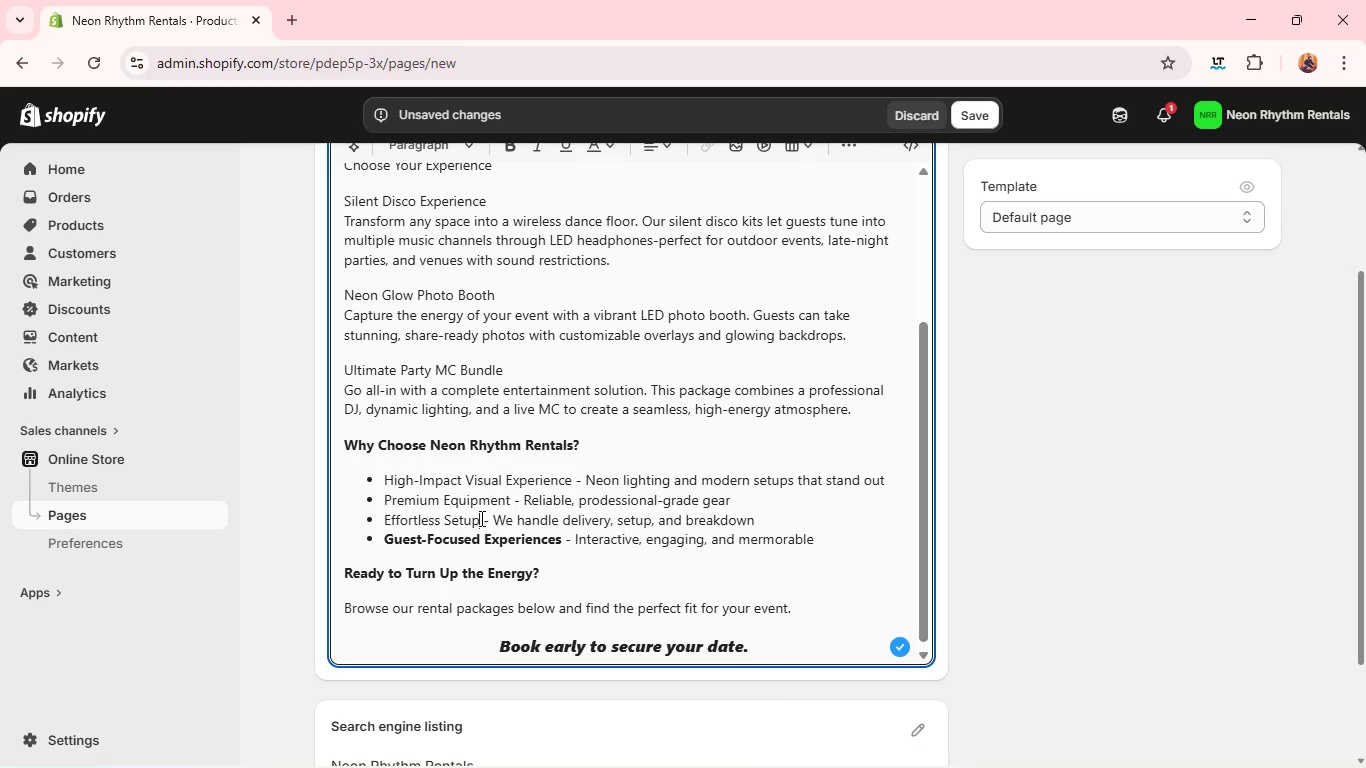 
left_click([480, 518])
 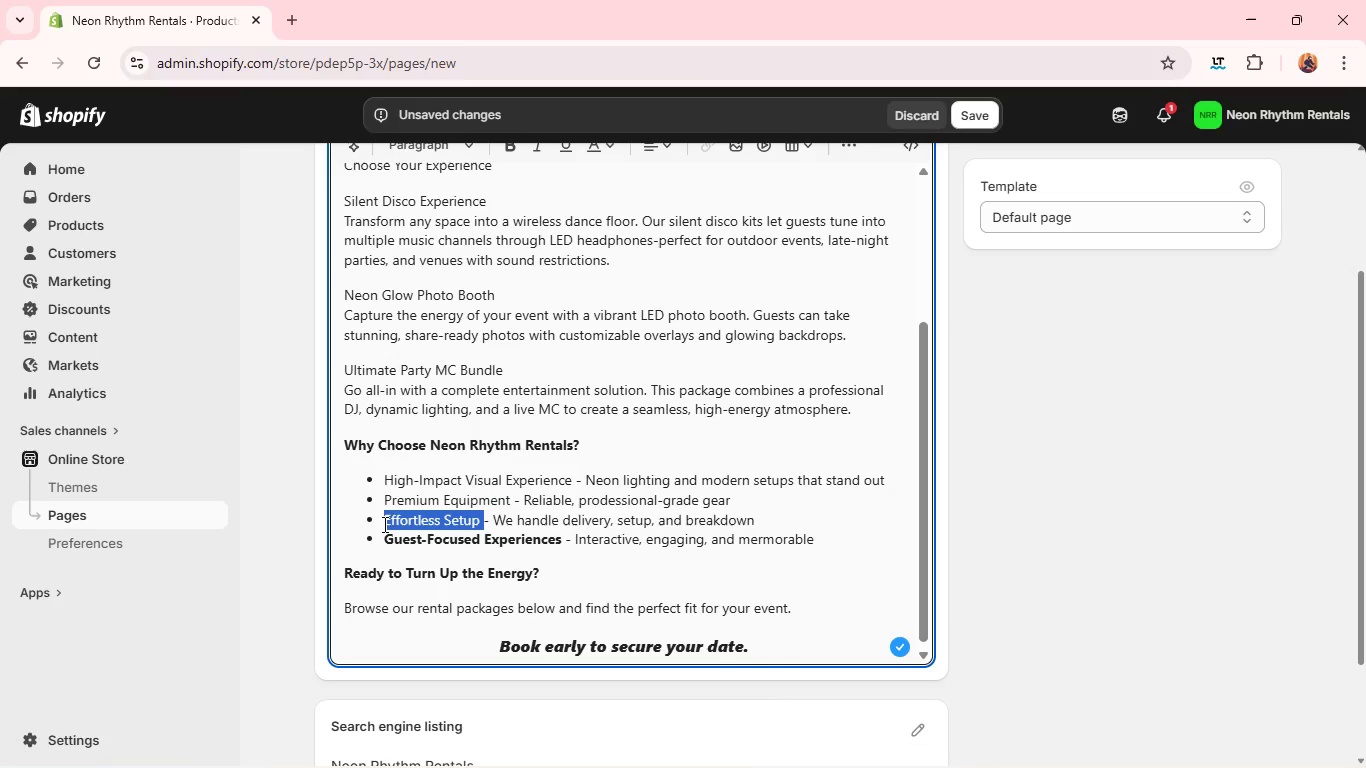 
left_click_drag(start_coordinate=[480, 518], to_coordinate=[376, 524])
 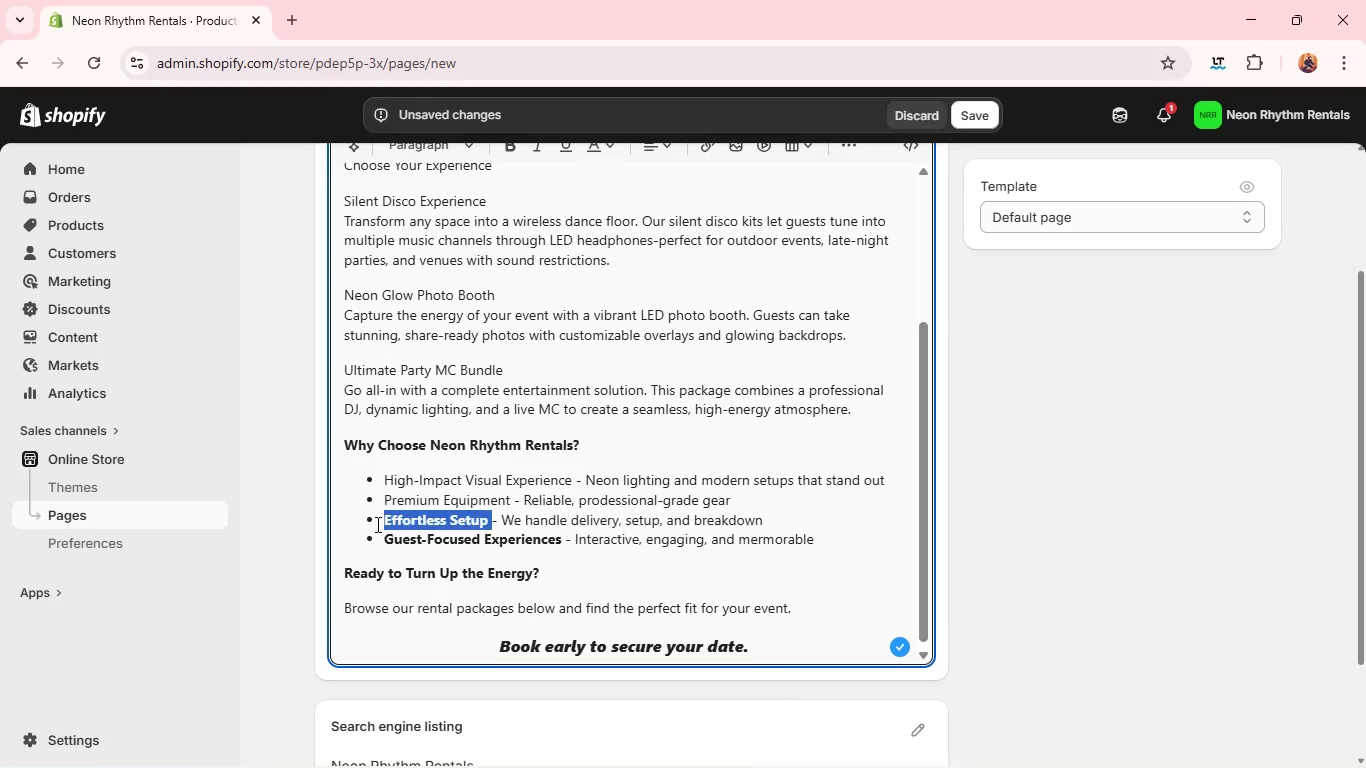 
key(Control+B)
 